 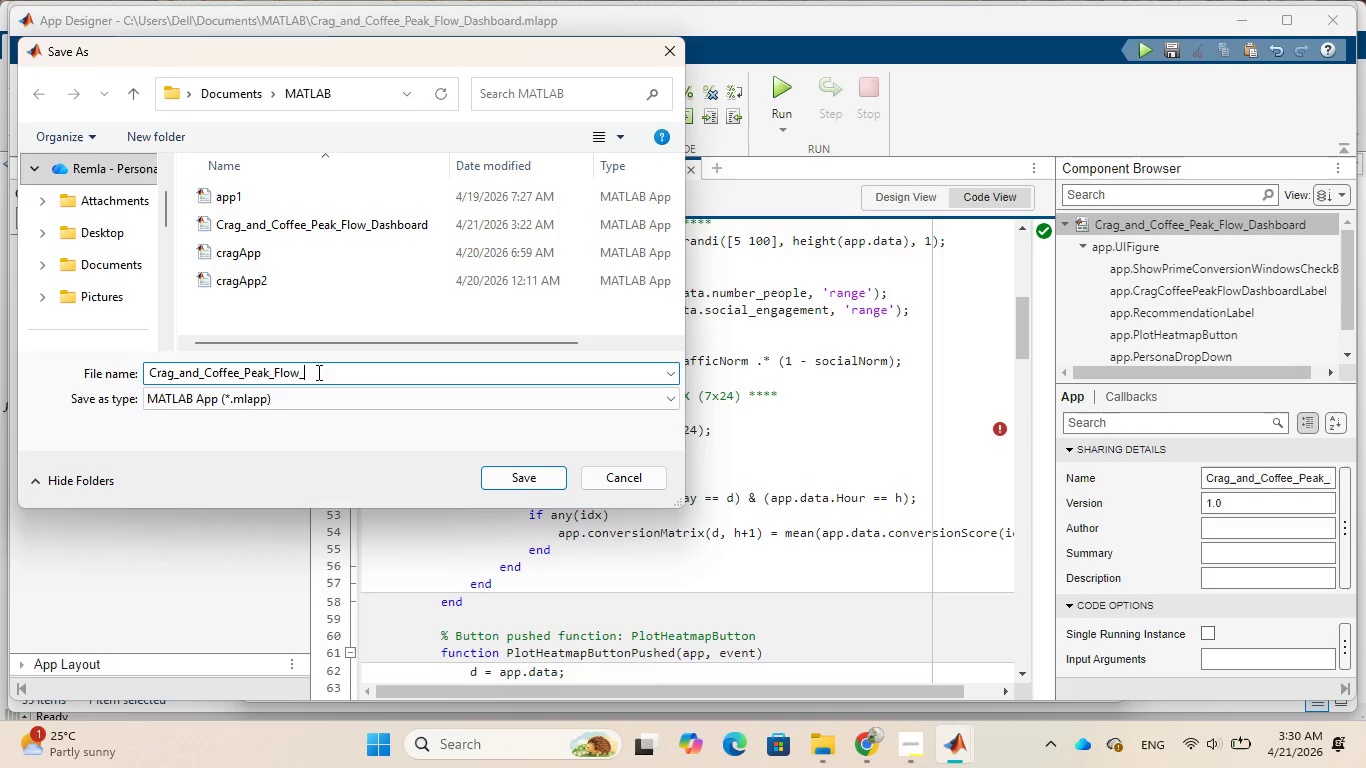 
type(Interactive_DASHBOARD)
 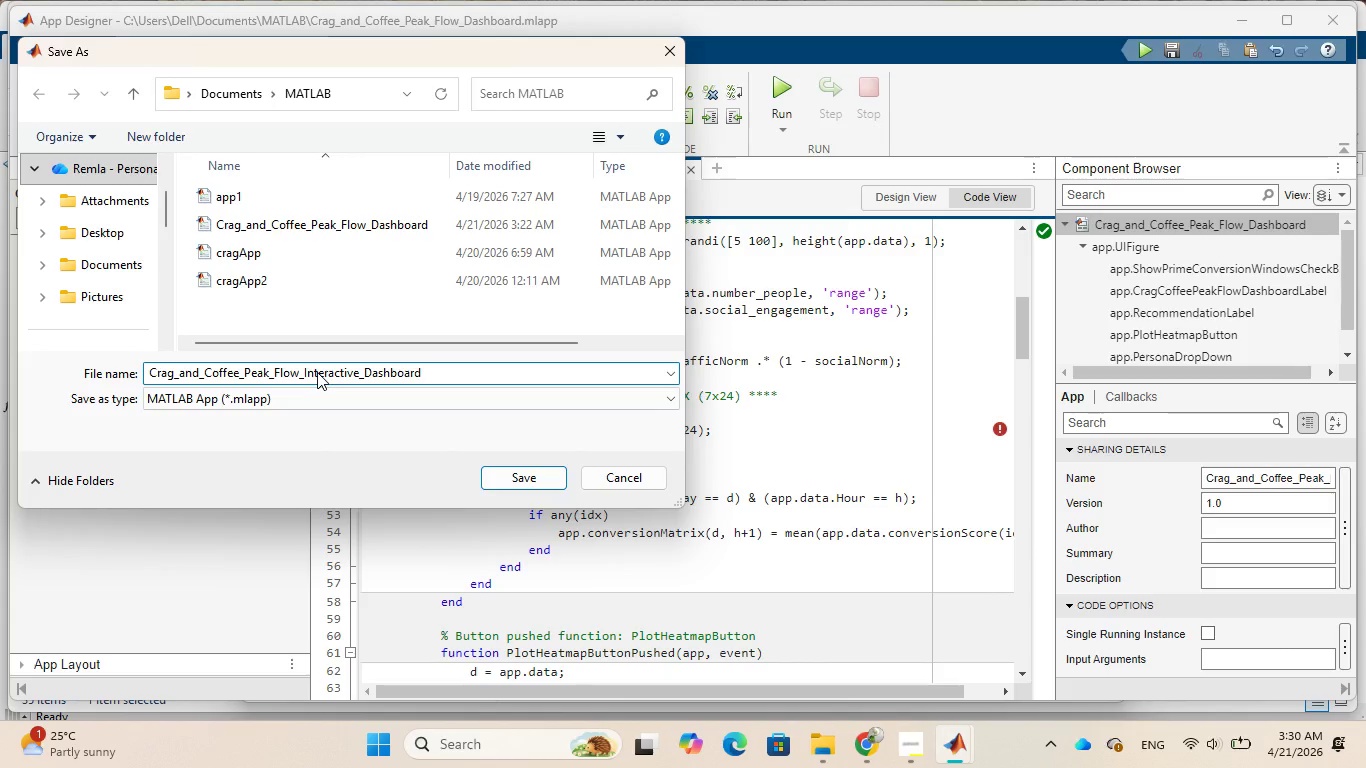 
 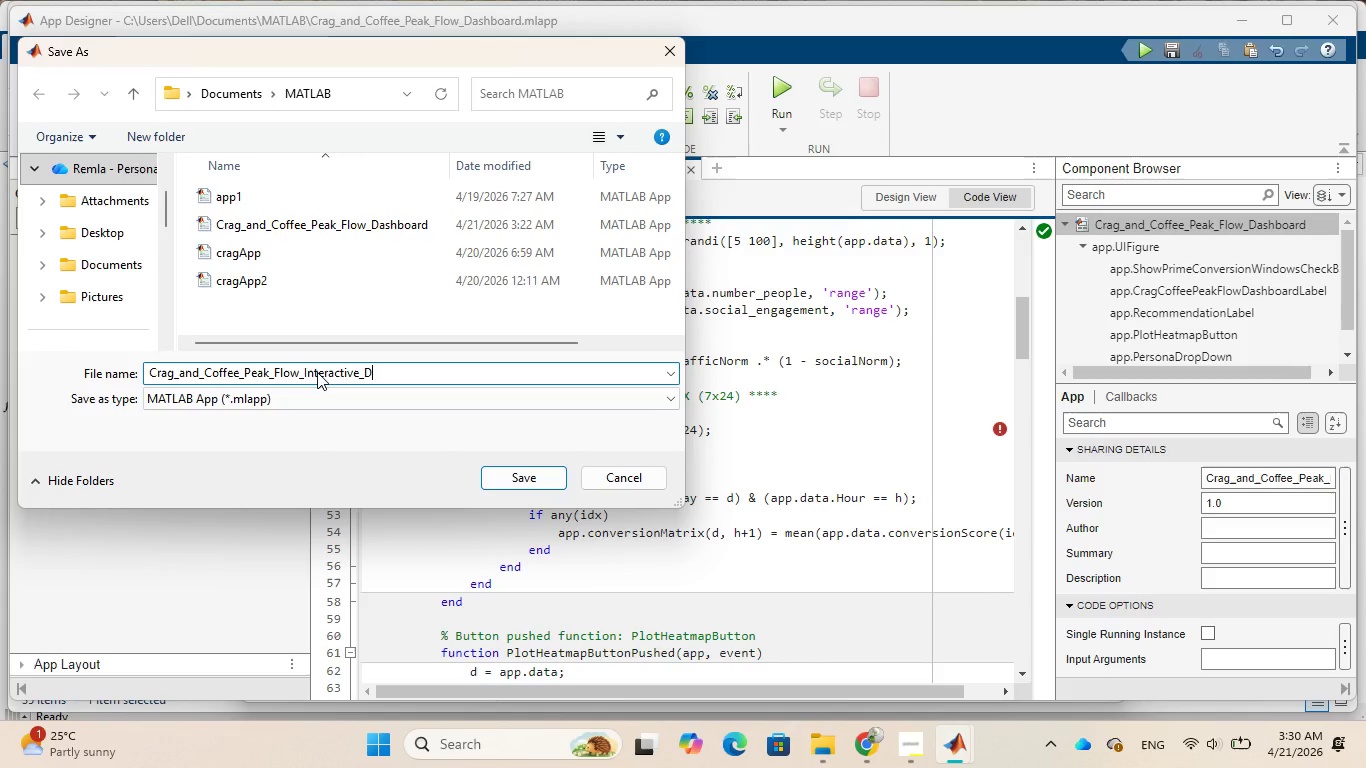 
hold_key(key=CapsLock, duration=0.31)
 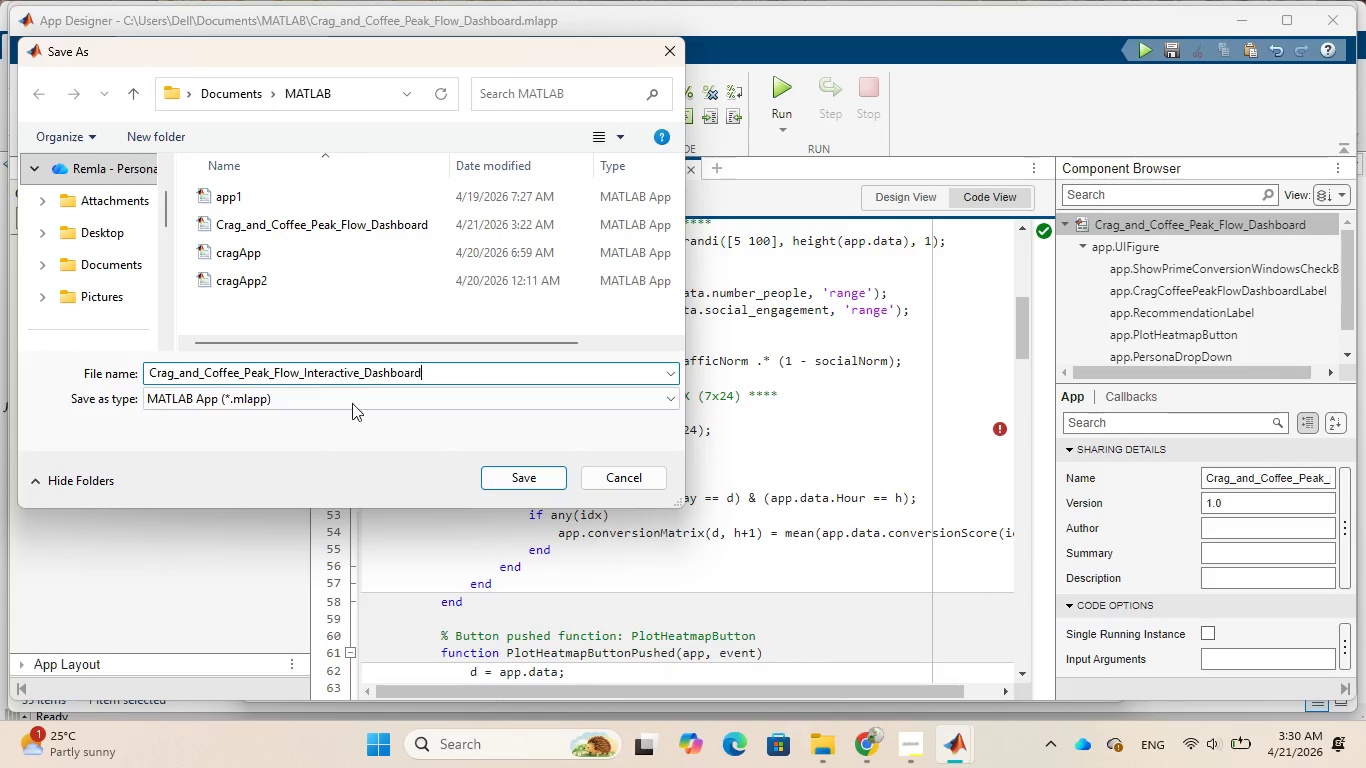 
wait(7.48)
 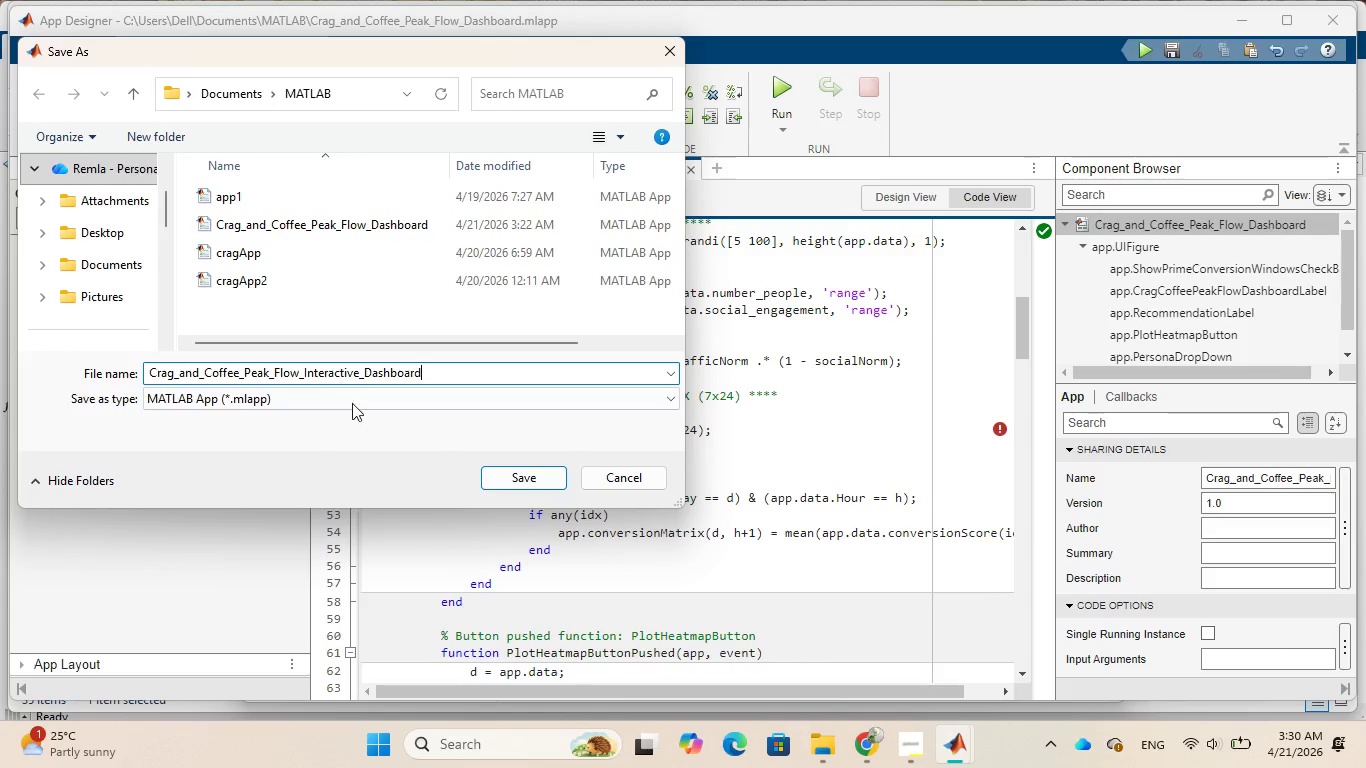 
left_click([518, 474])
 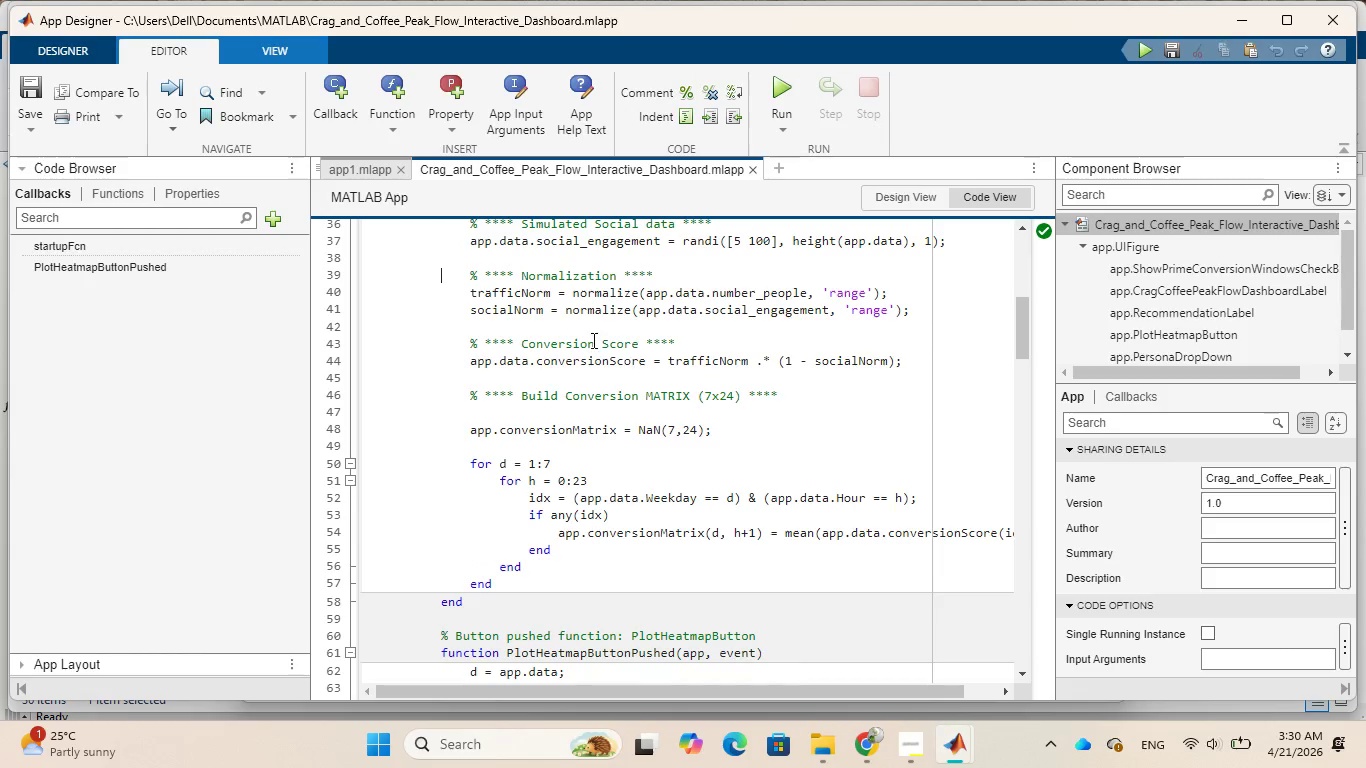 
wait(11.97)
 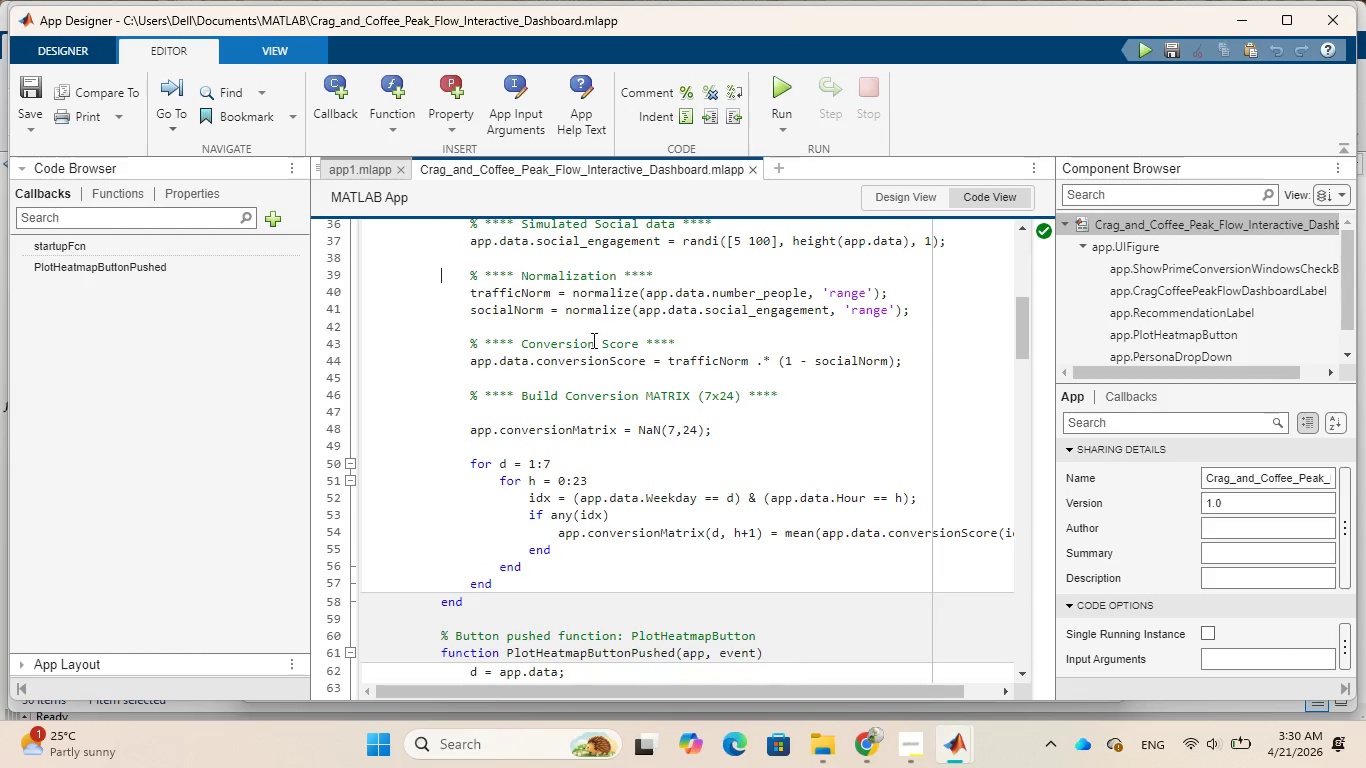 
left_click([782, 95])
 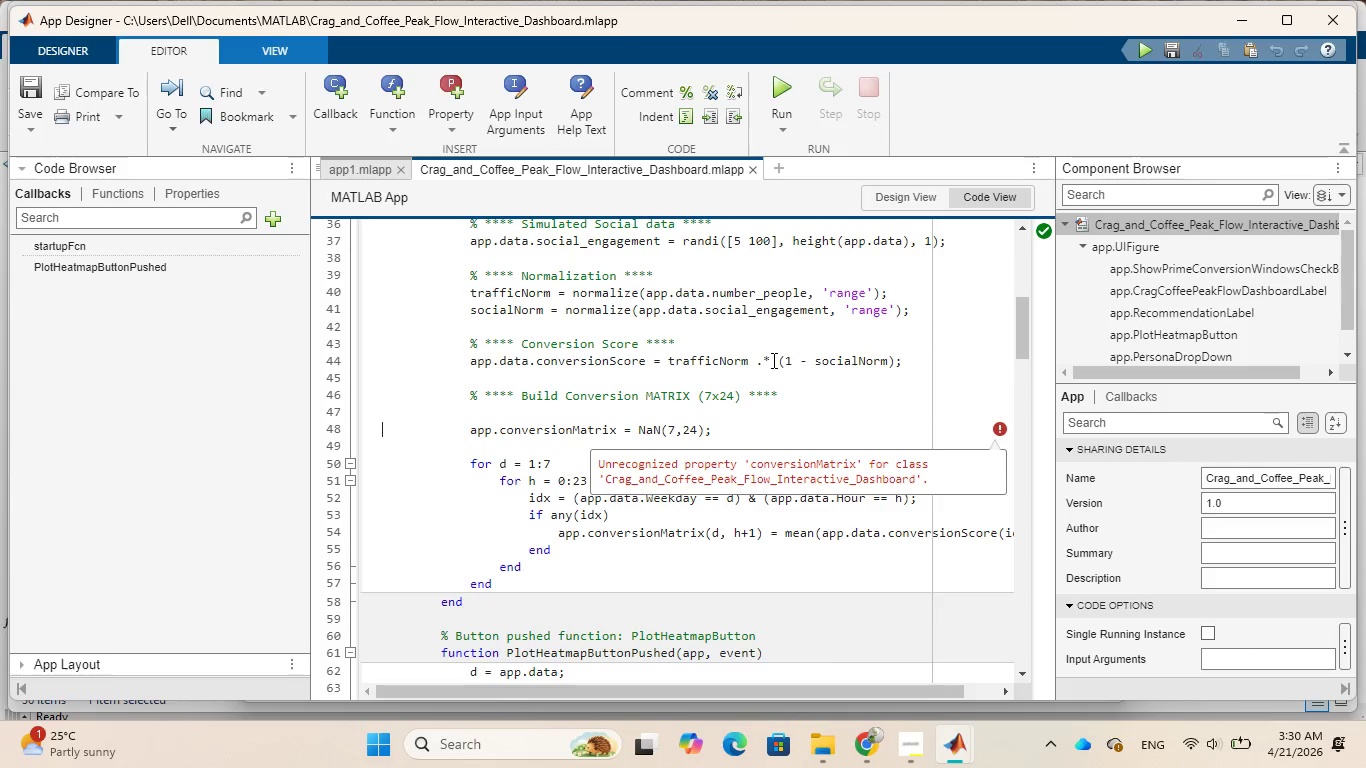 
wait(8.66)
 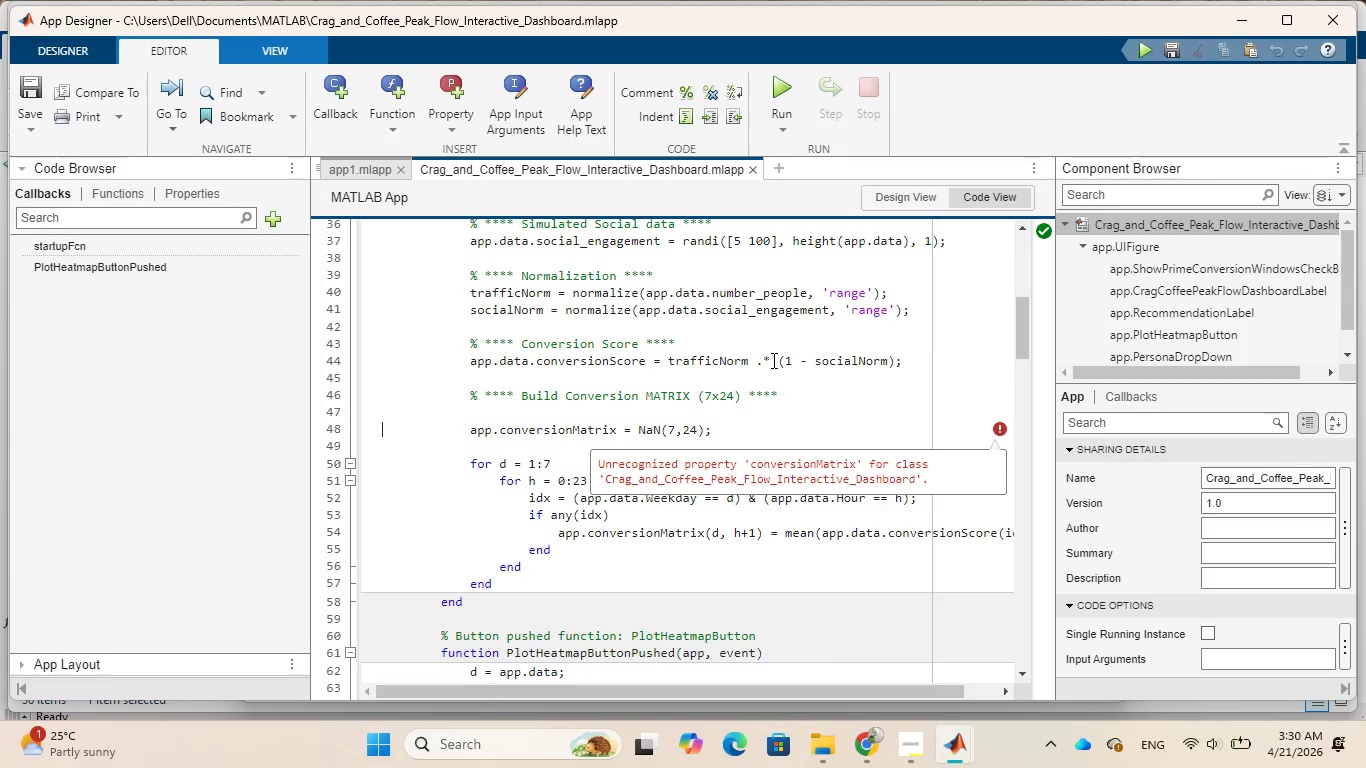 
left_click([632, 175])
 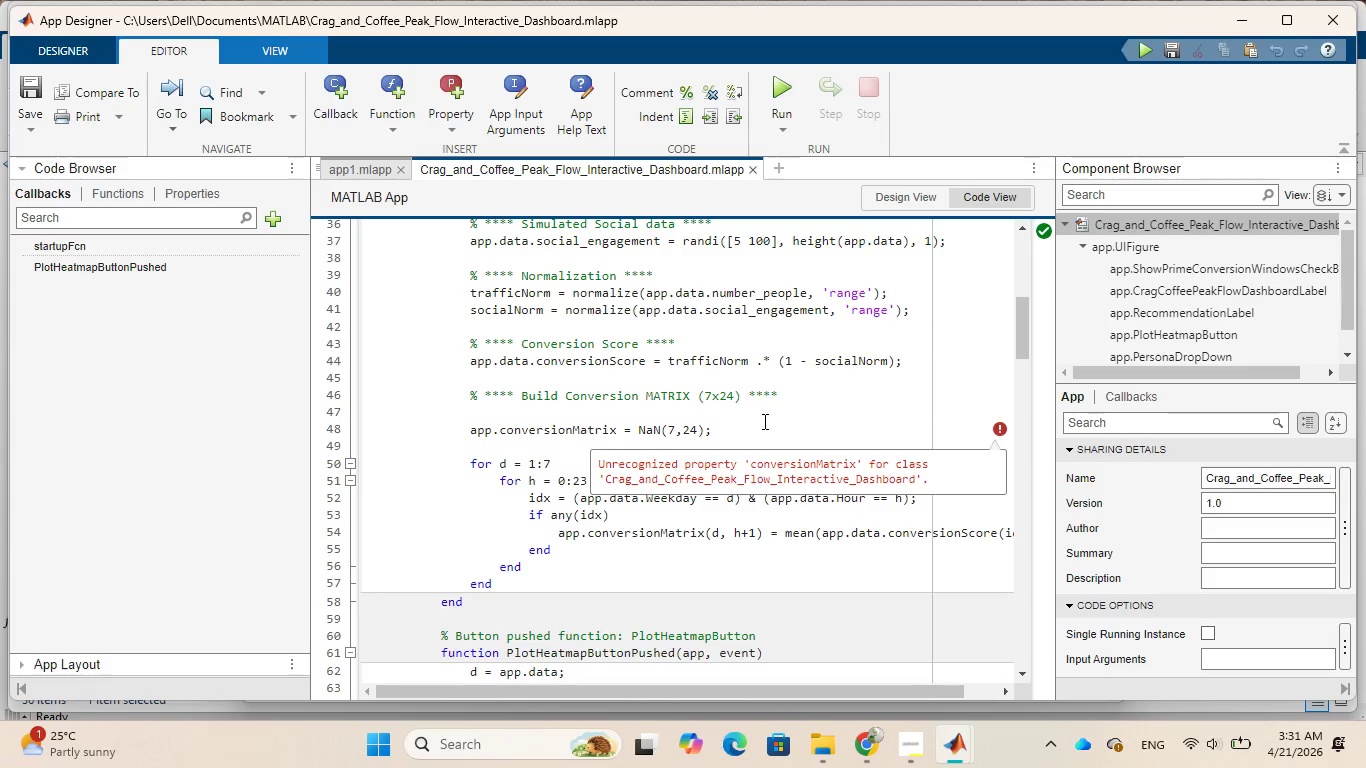 
left_click([763, 421])
 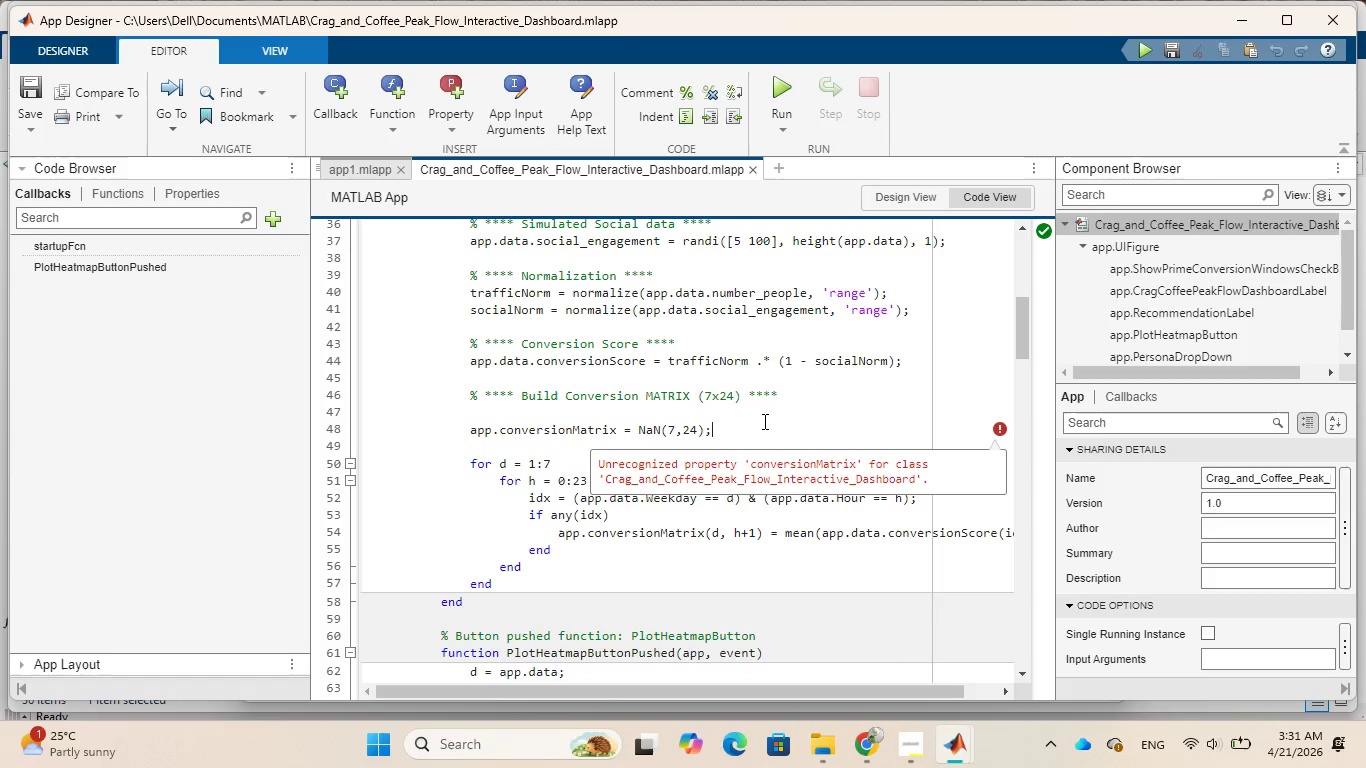 
wait(25.5)
 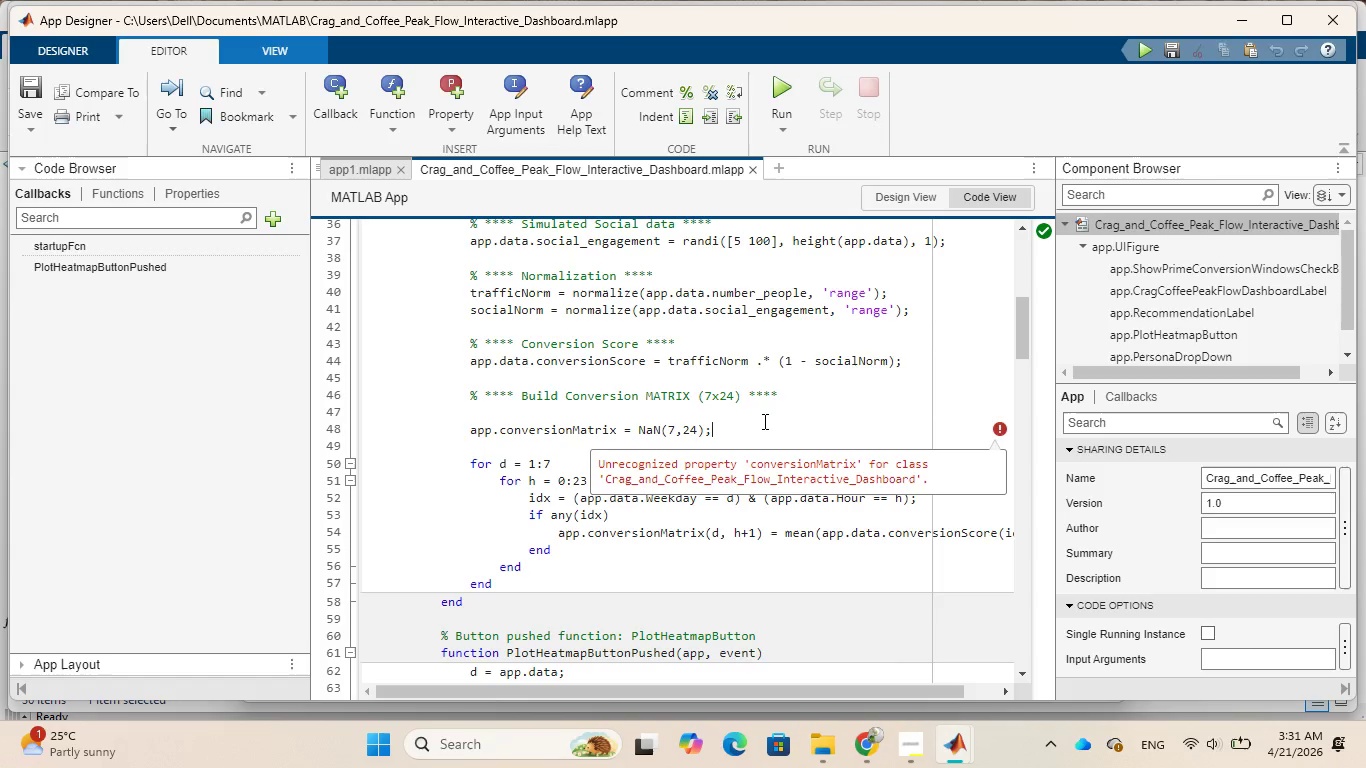 
left_click([489, 513])
 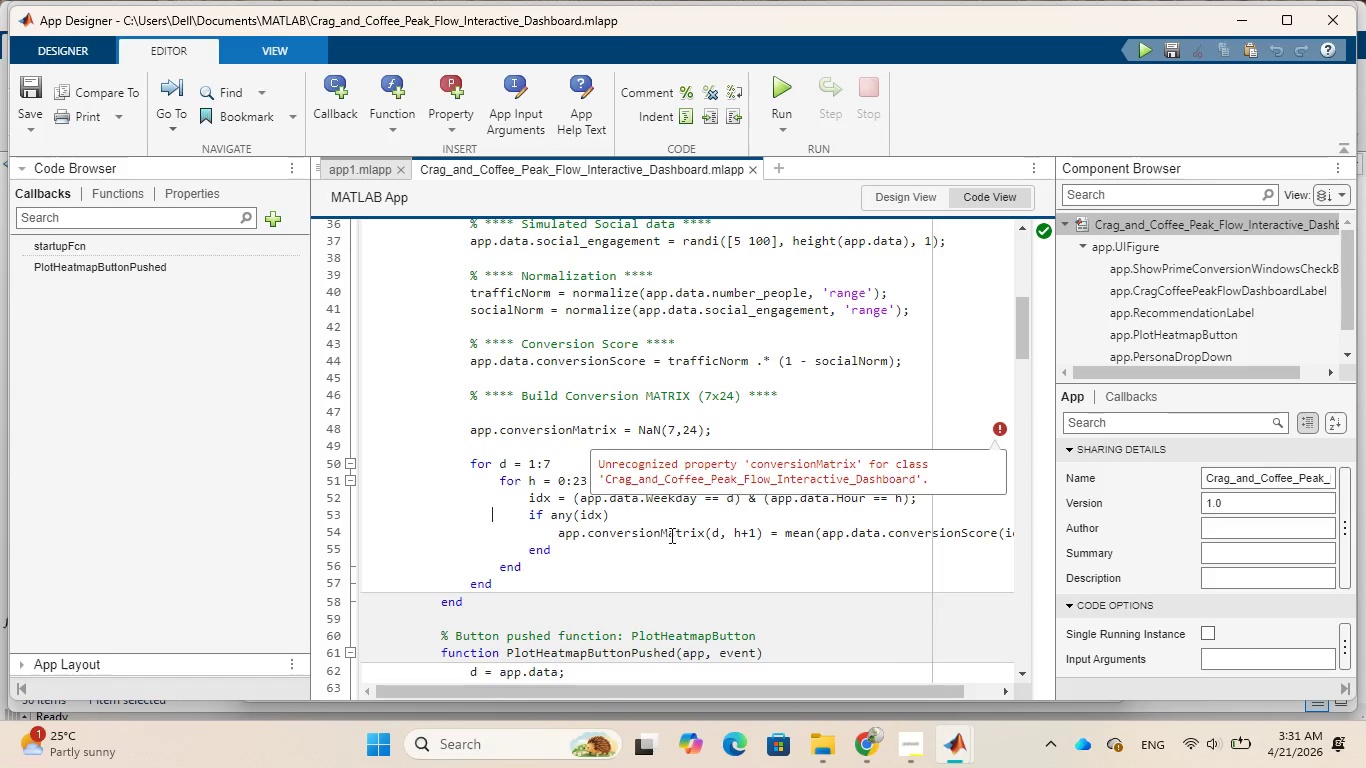 
left_click([761, 524])
 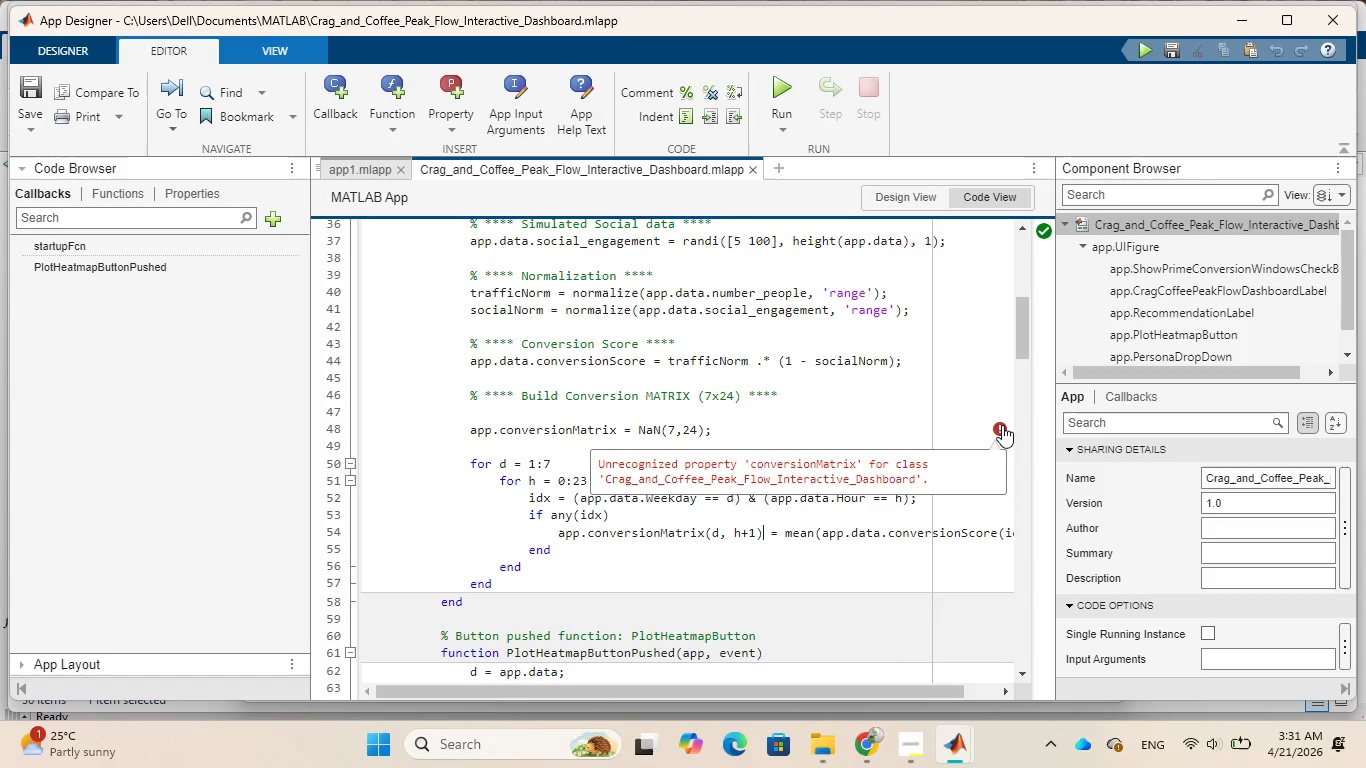 
left_click([1002, 425])
 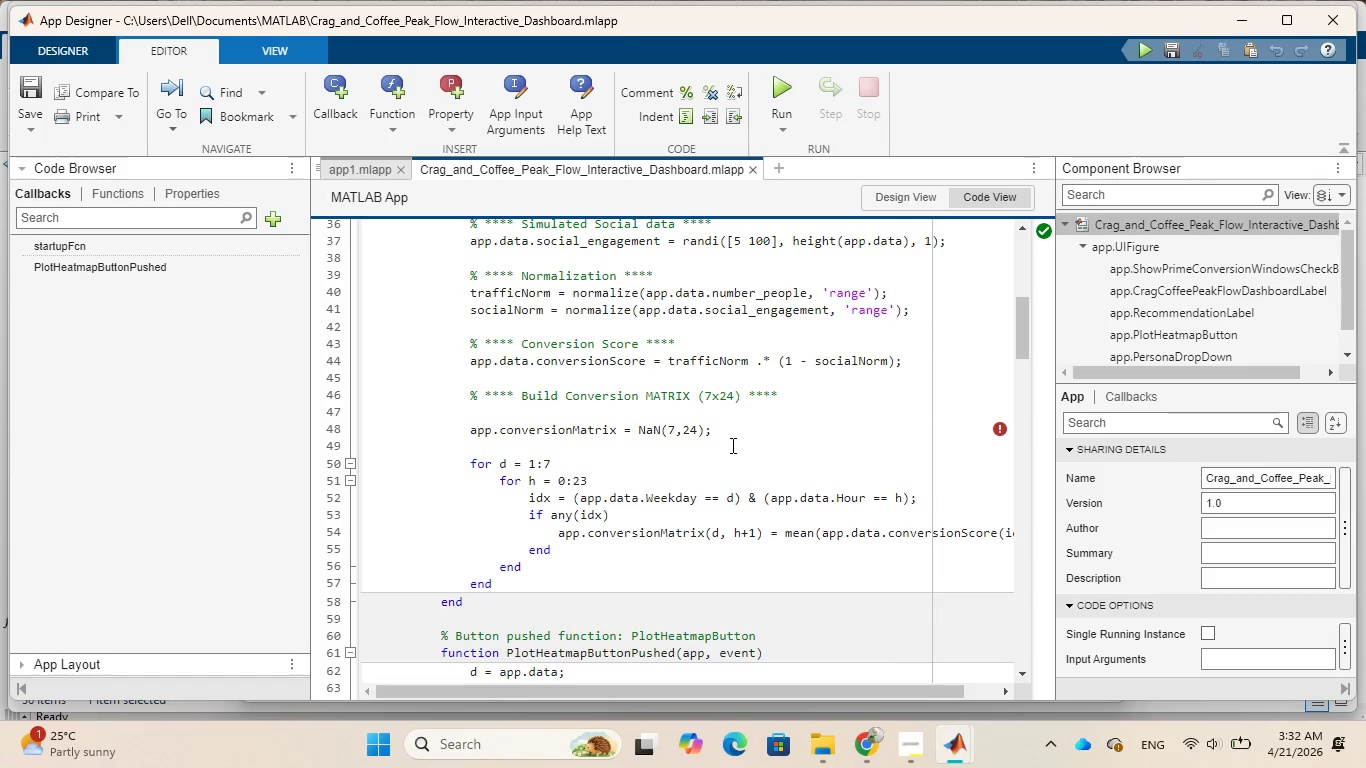 
wait(44.41)
 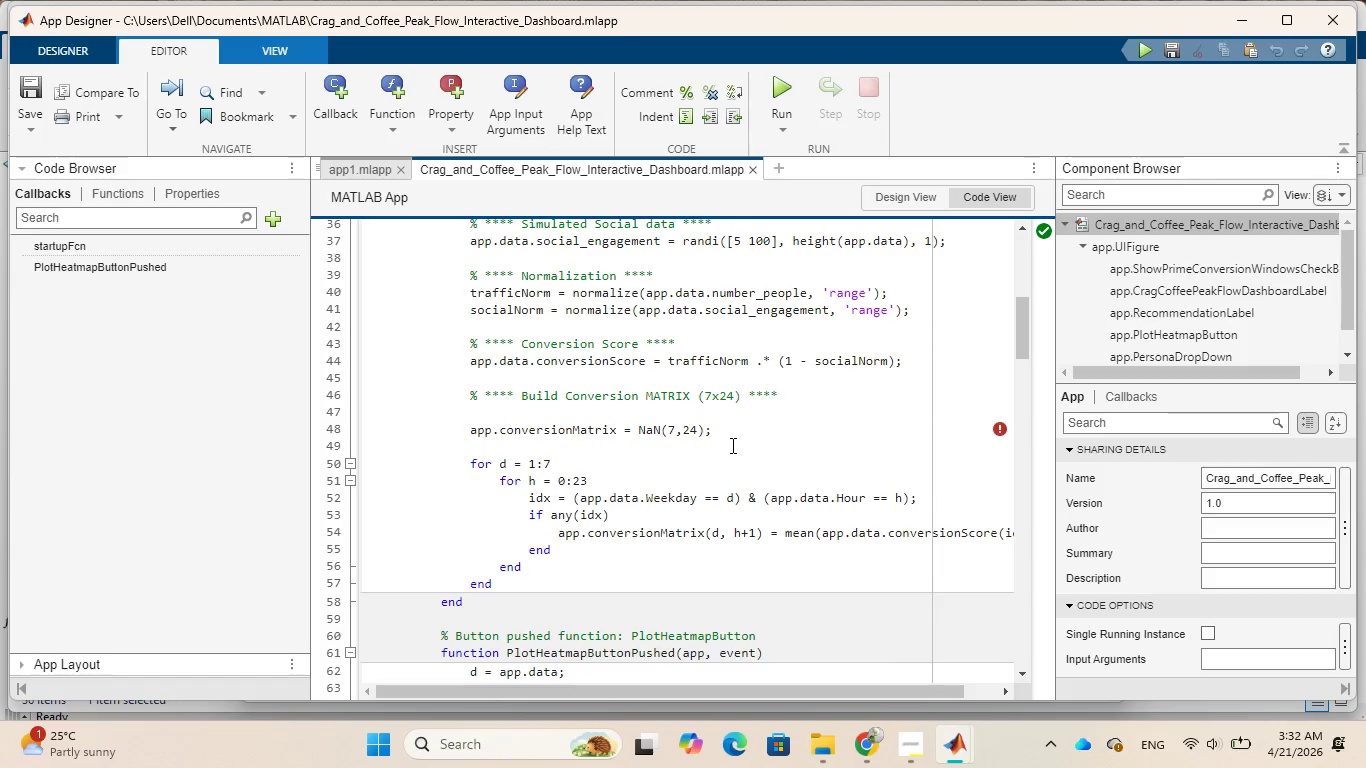 
left_click([471, 434])
 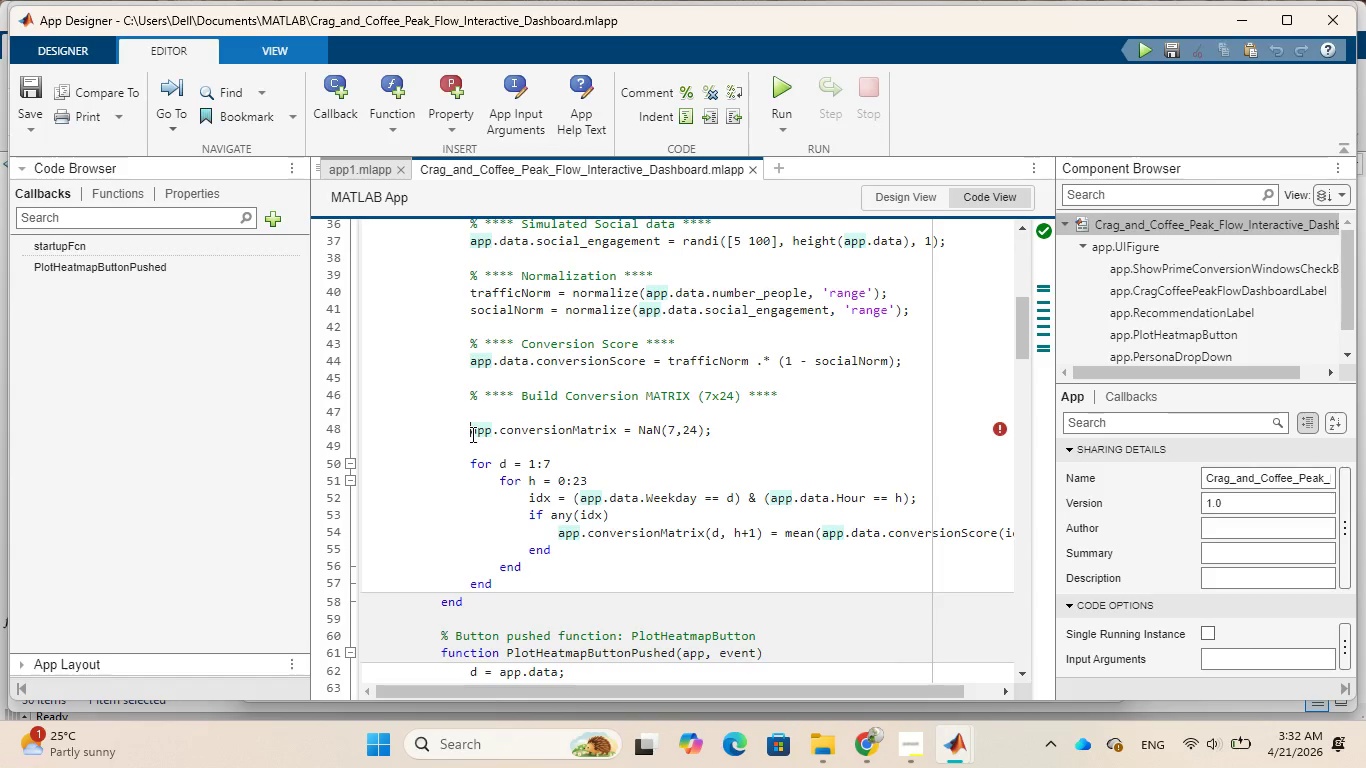 
key(Shift+5)
 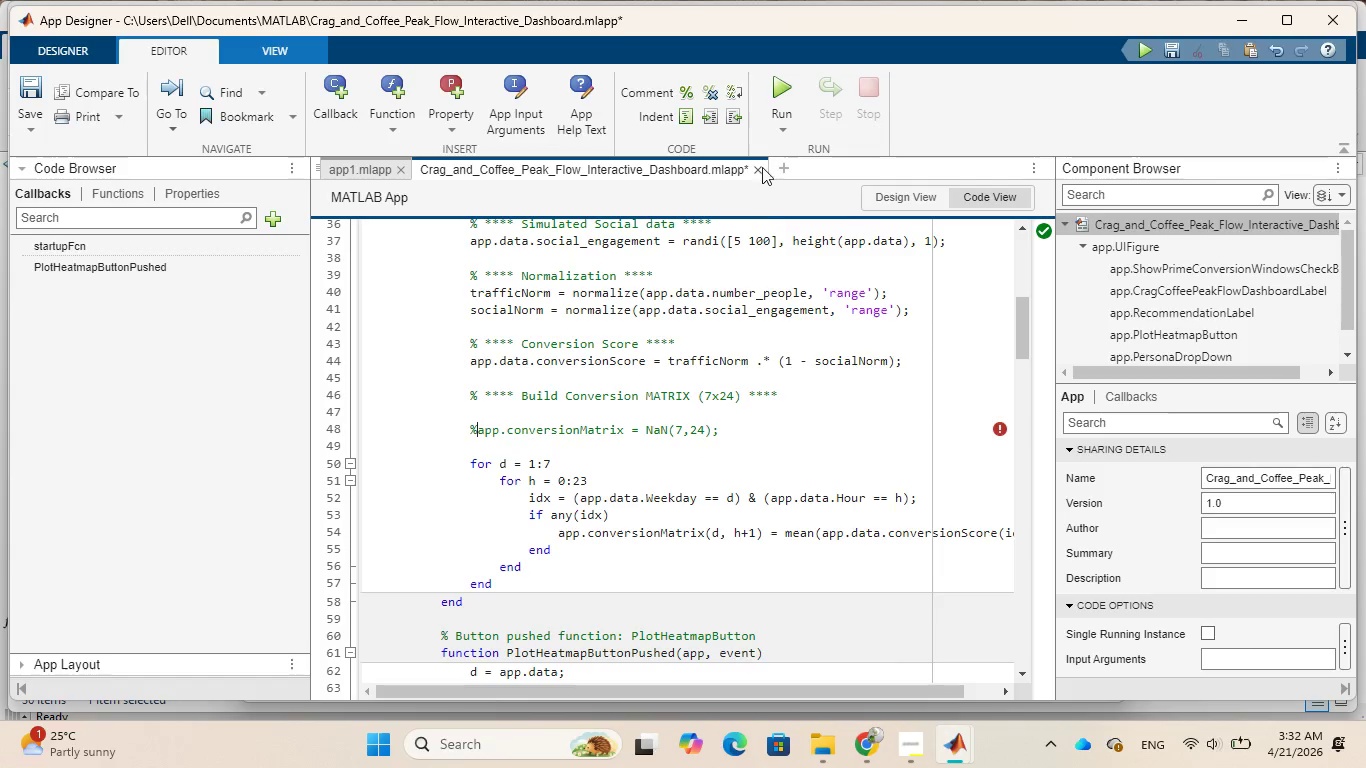 
left_click([784, 97])
 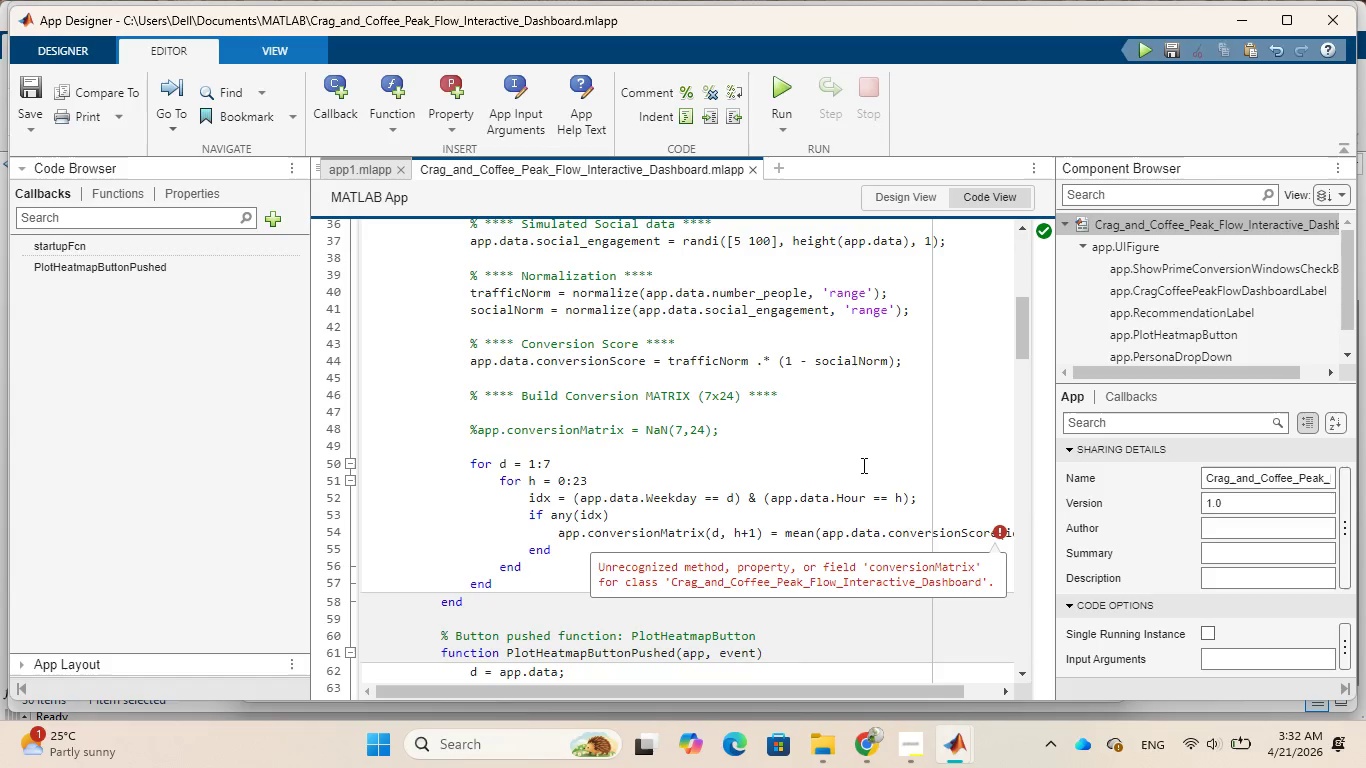 
wait(6.48)
 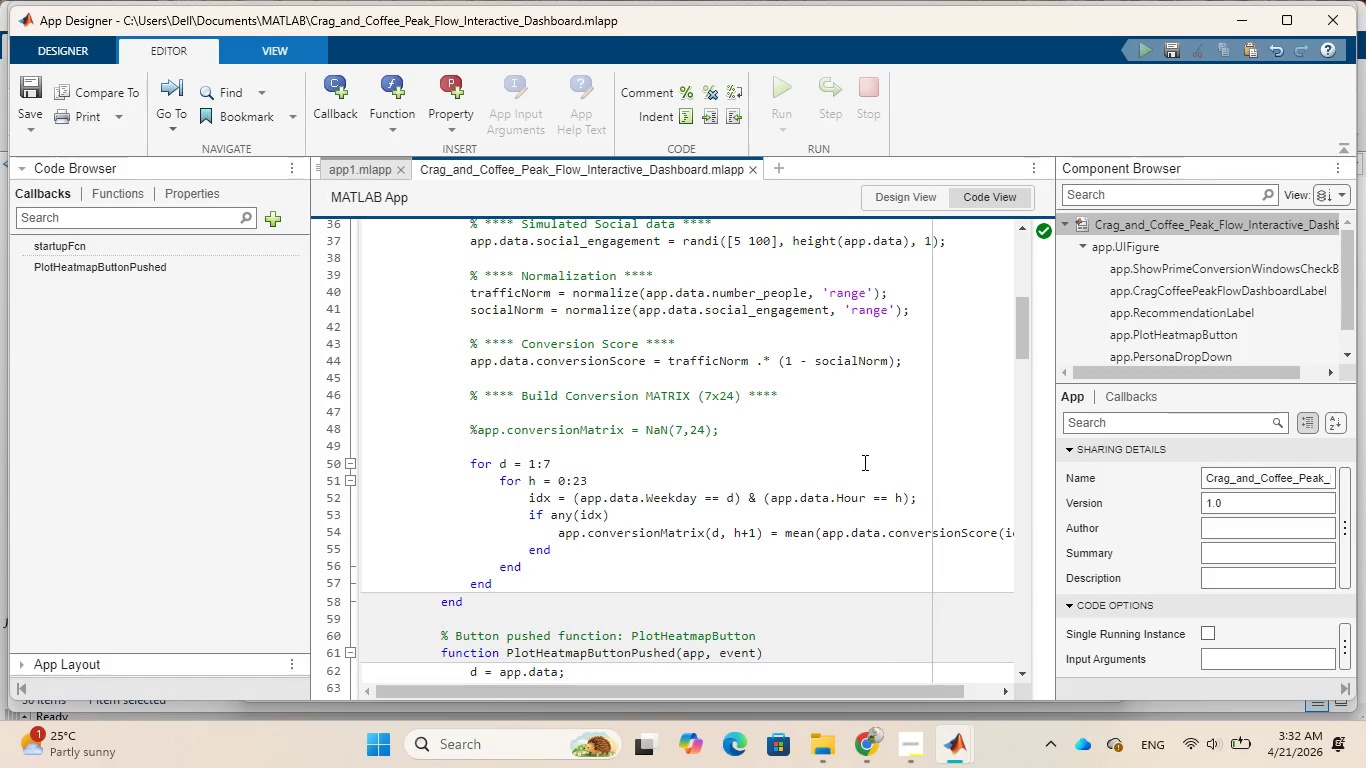 
scroll: coordinate [885, 455], scroll_direction: down, amount: 1.0
 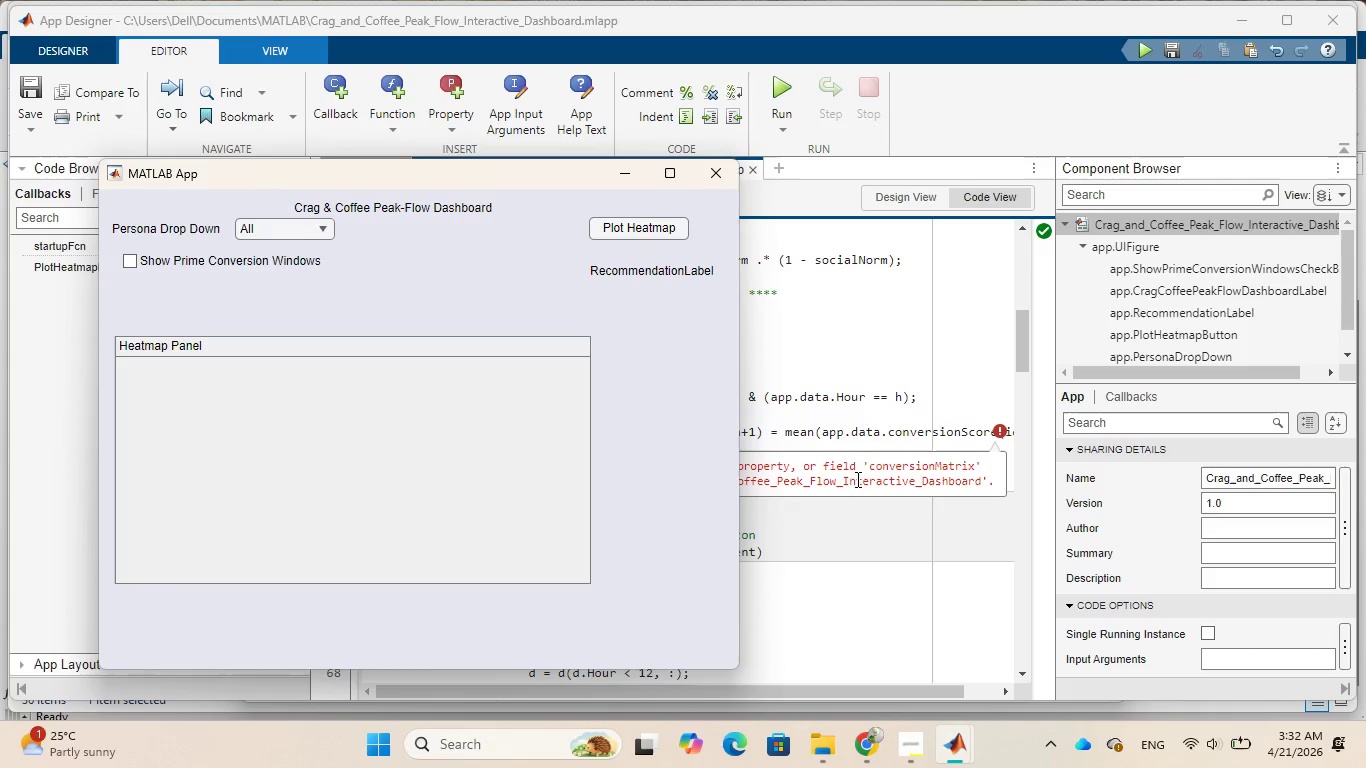 
left_click([906, 345])
 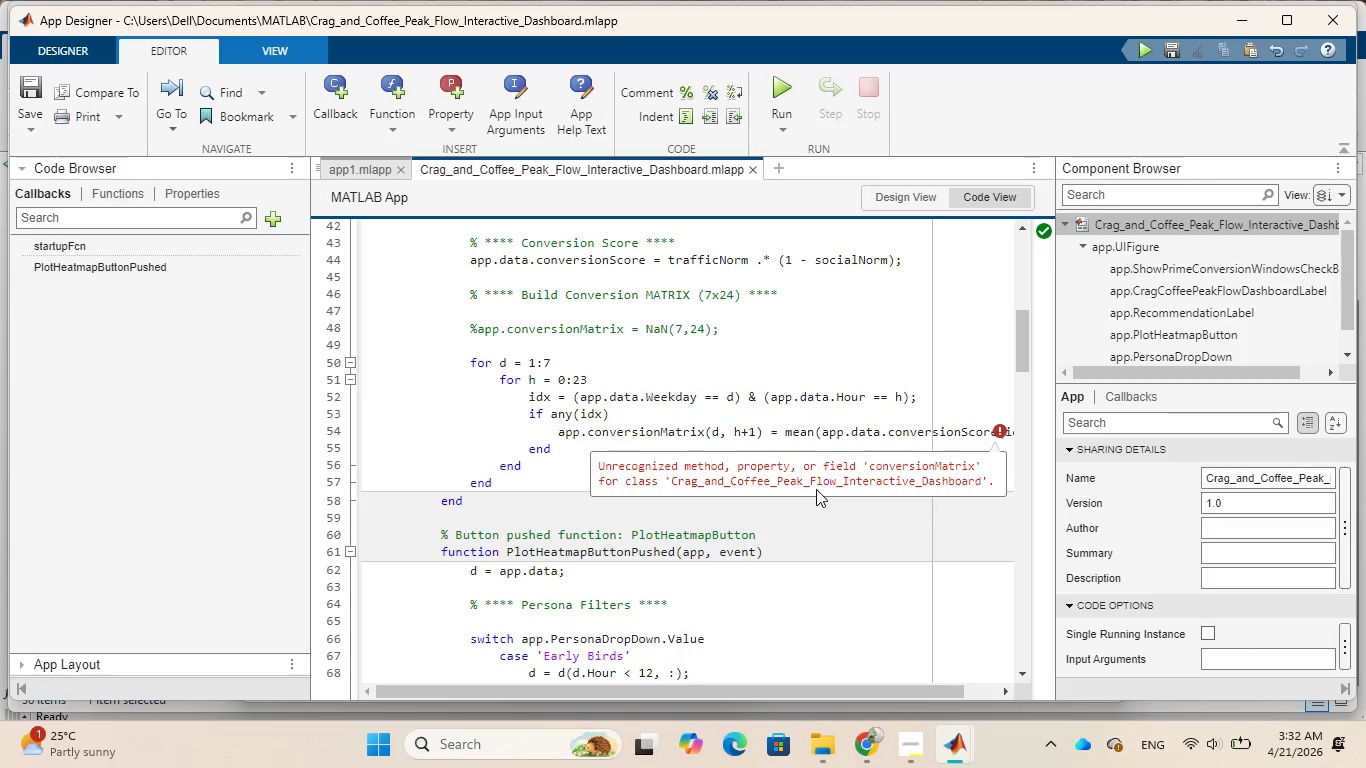 
wait(25.05)
 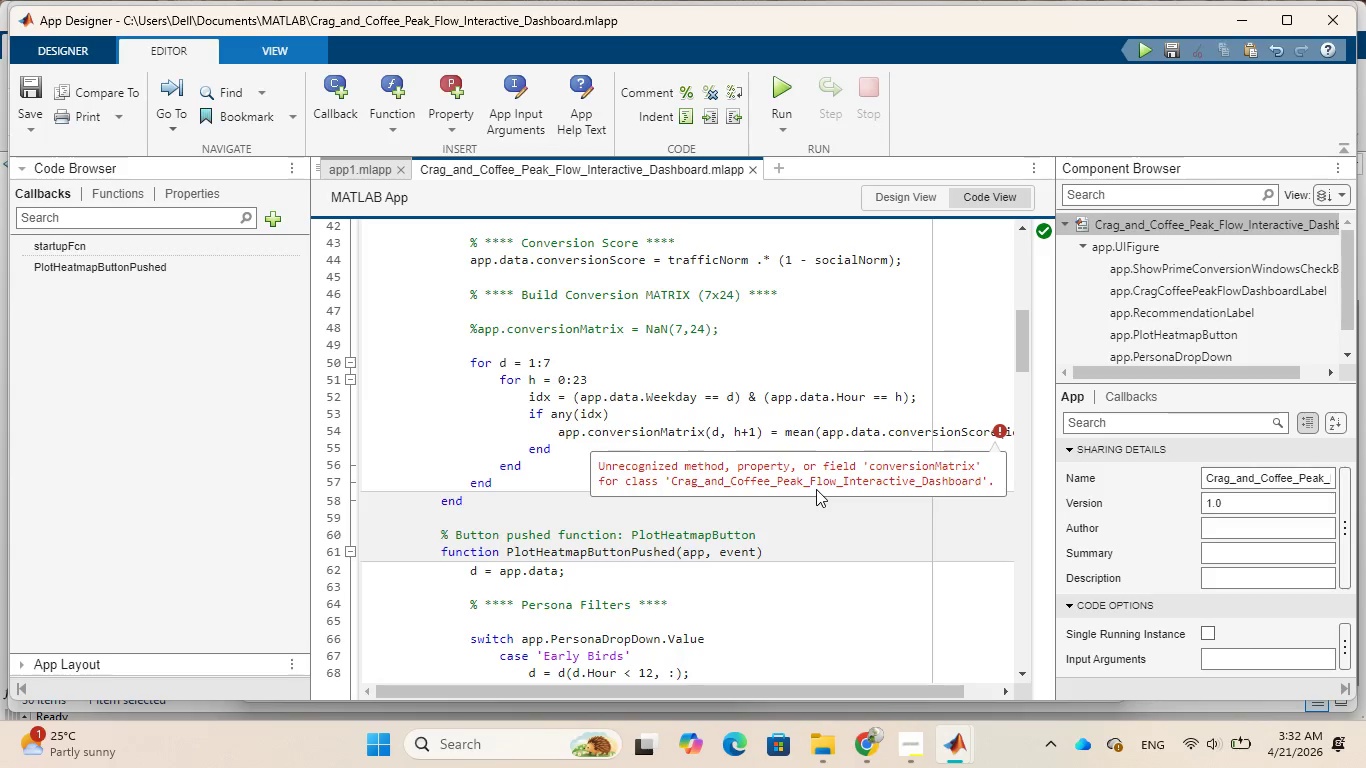 
left_click_drag(start_coordinate=[803, 690], to_coordinate=[871, 691])
 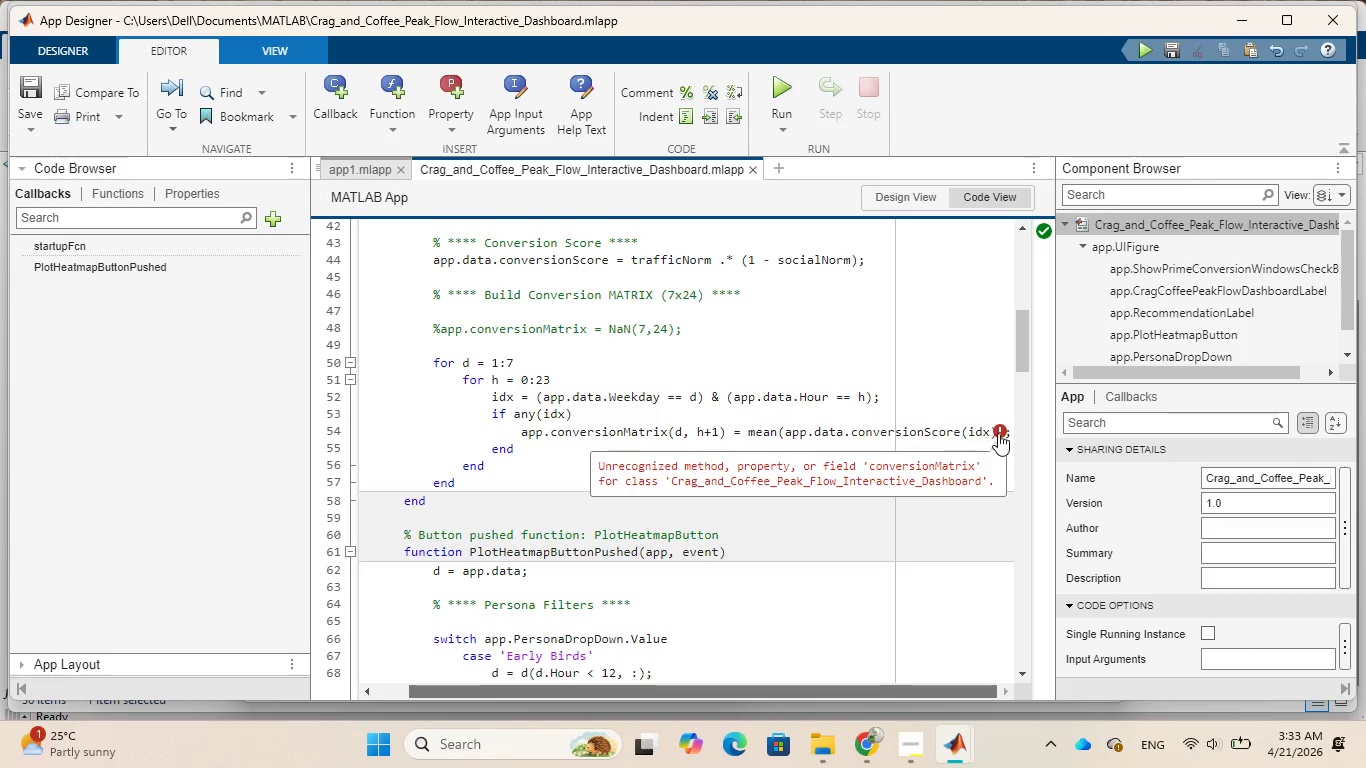 
left_click([998, 433])
 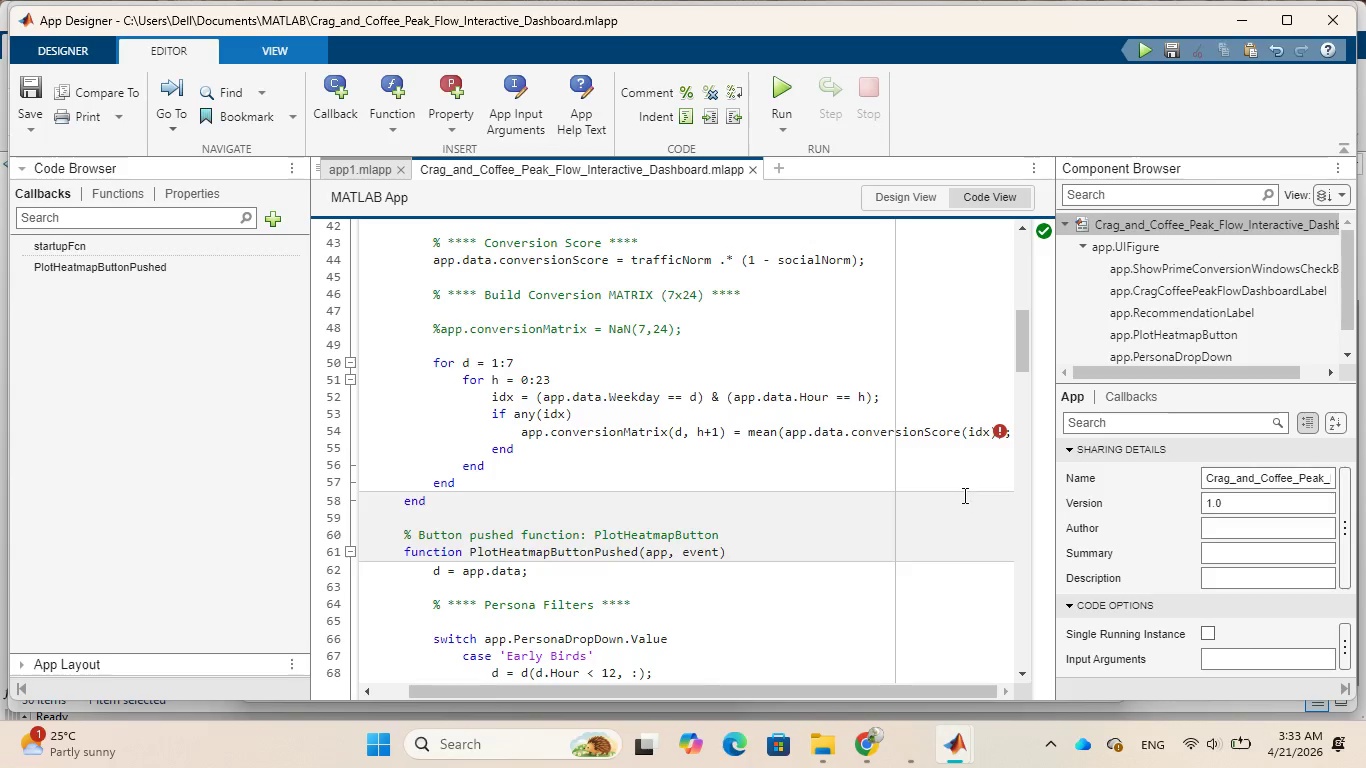 
wait(19.14)
 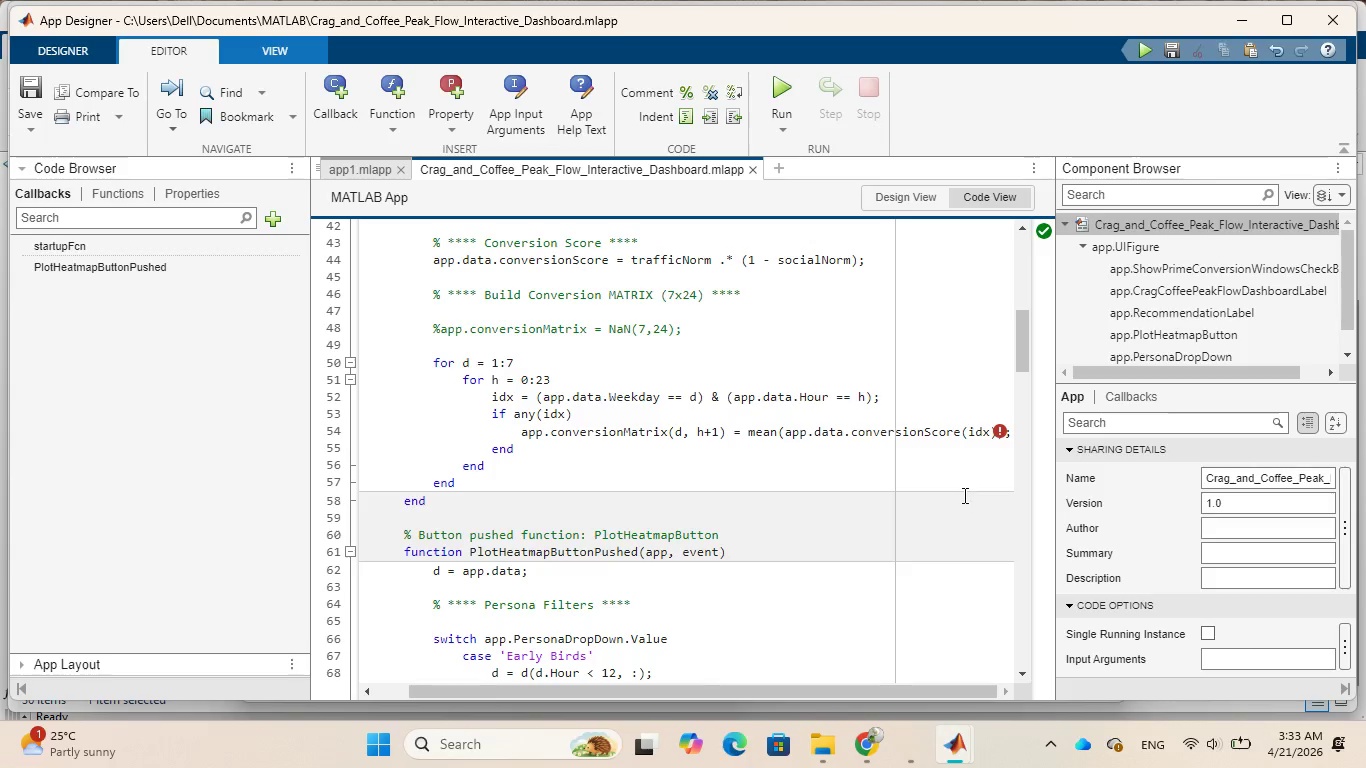 
left_click([984, 388])
 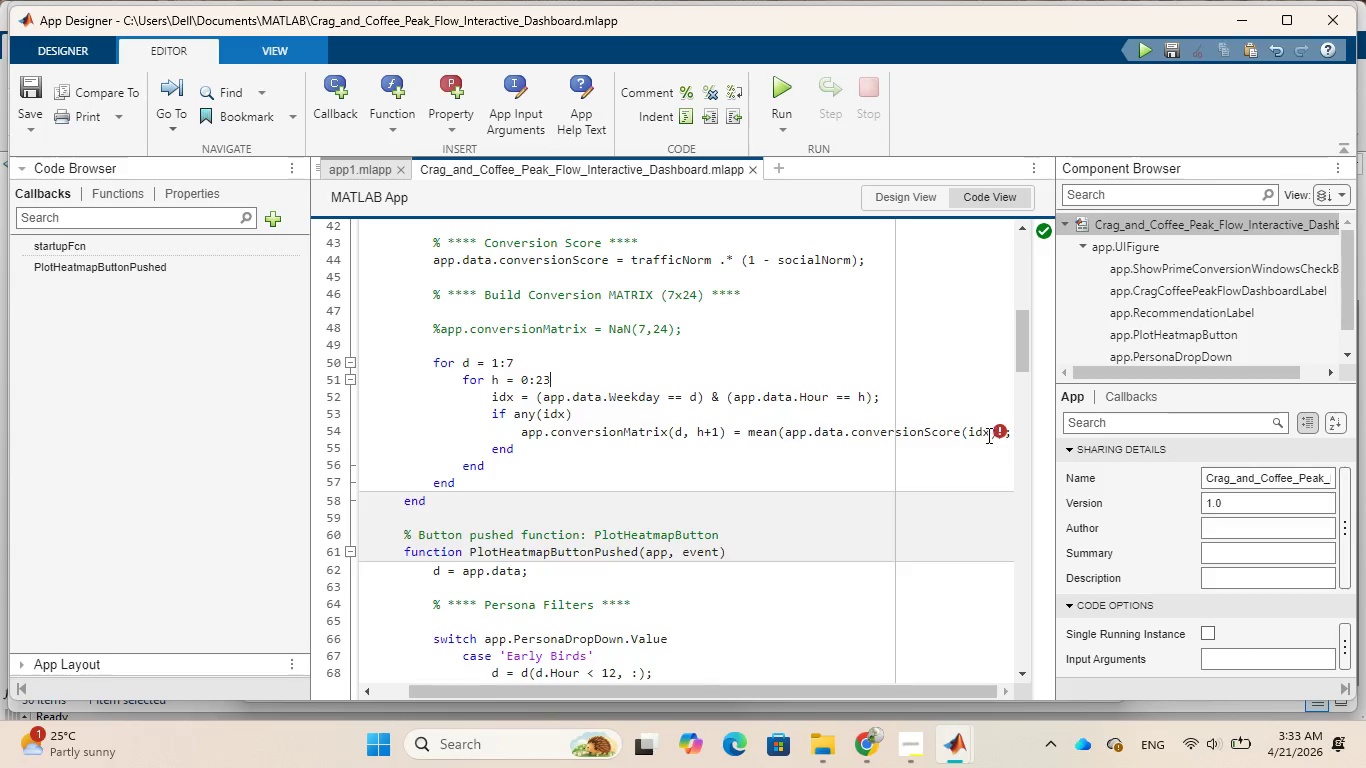 
left_click([984, 436])
 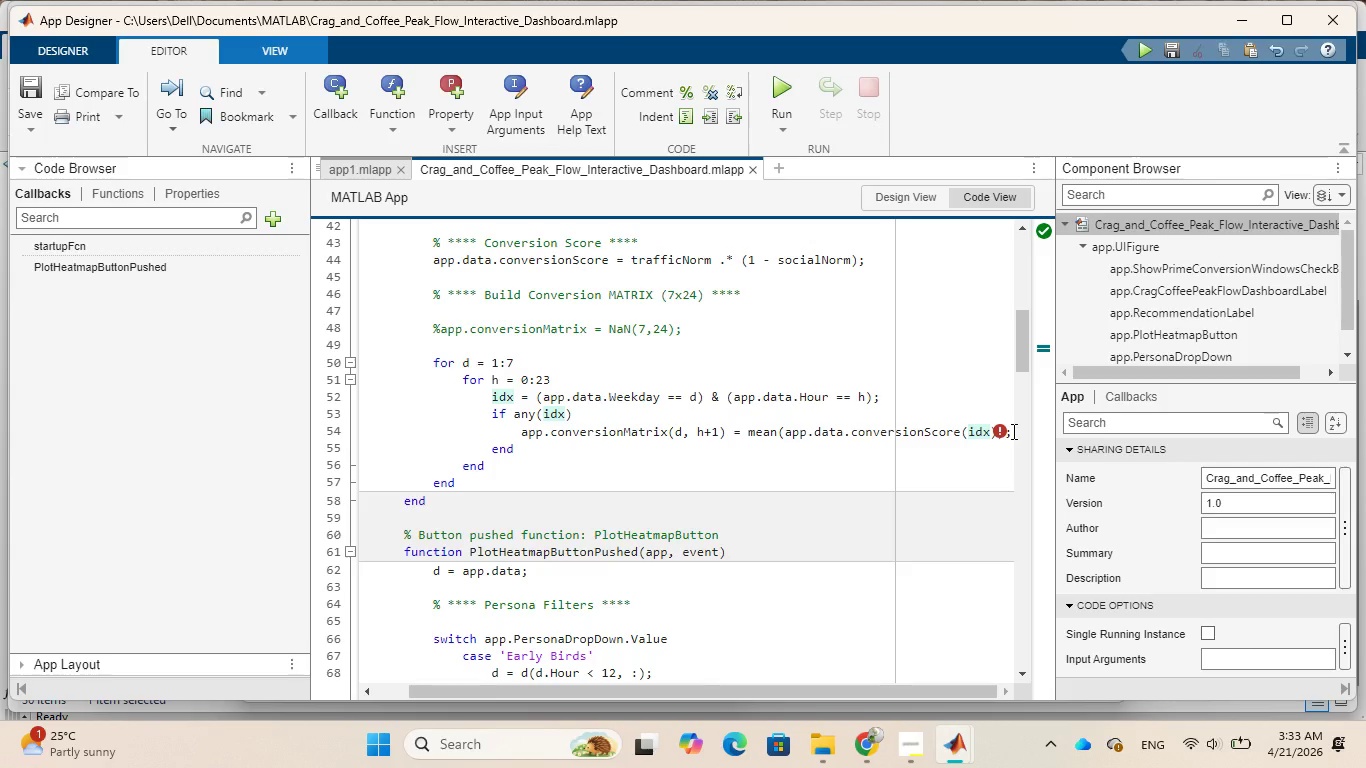 
left_click([1012, 431])
 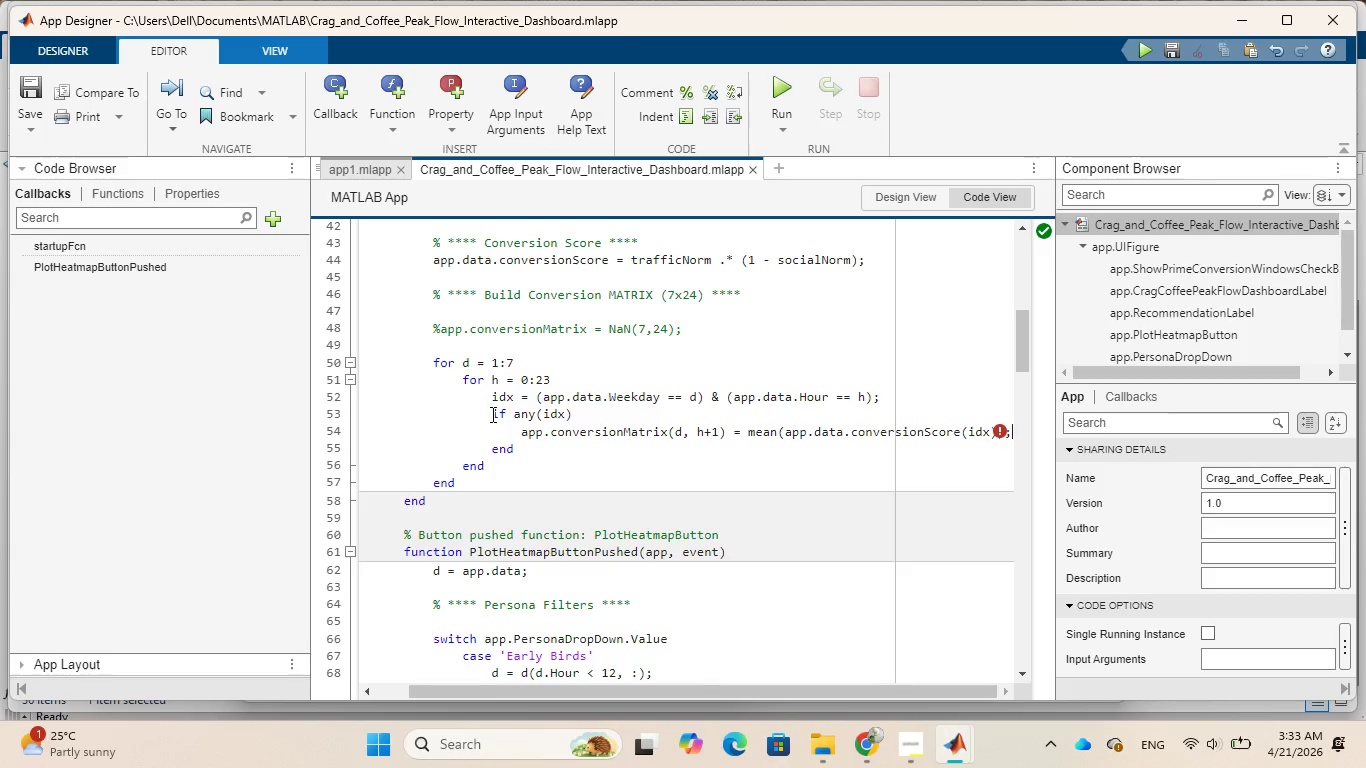 
wait(10.91)
 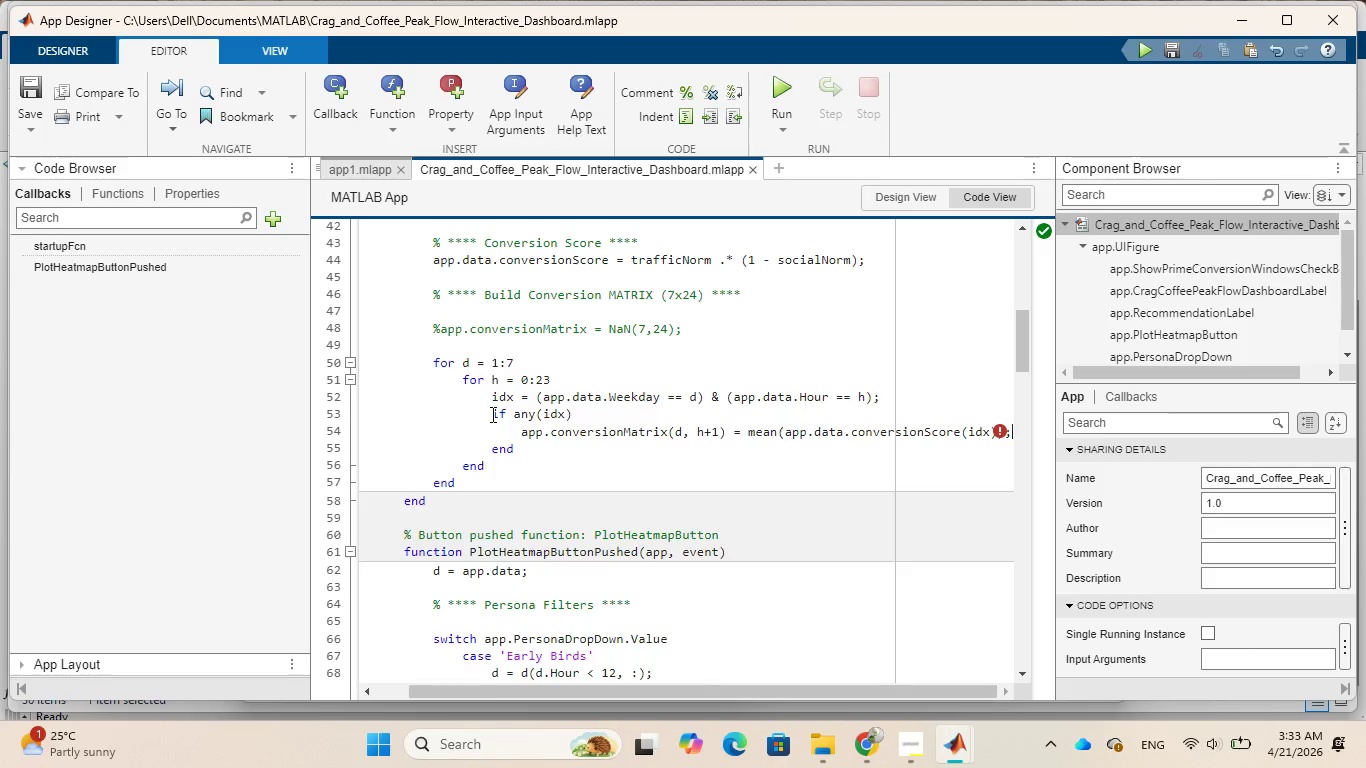 
scroll: coordinate [674, 470], scroll_direction: up, amount: 1.0
 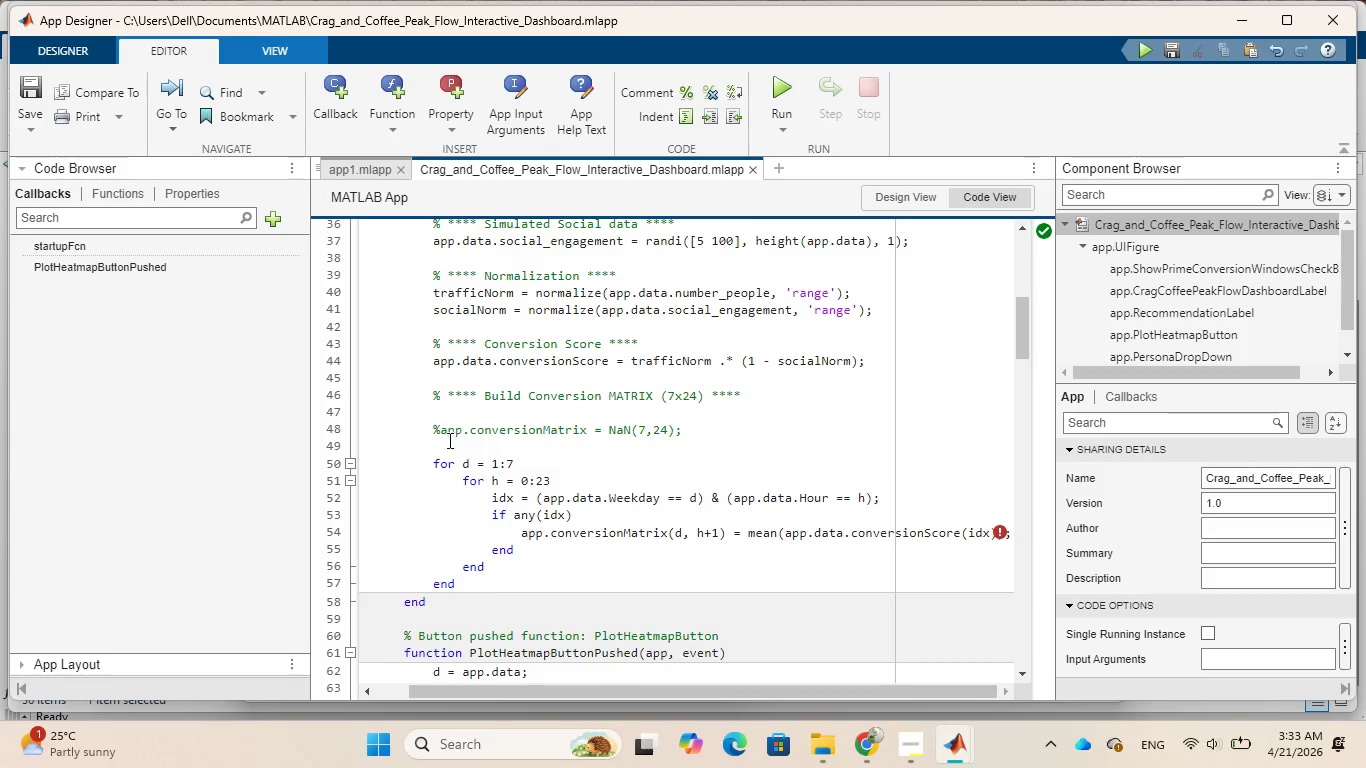 
left_click([441, 433])
 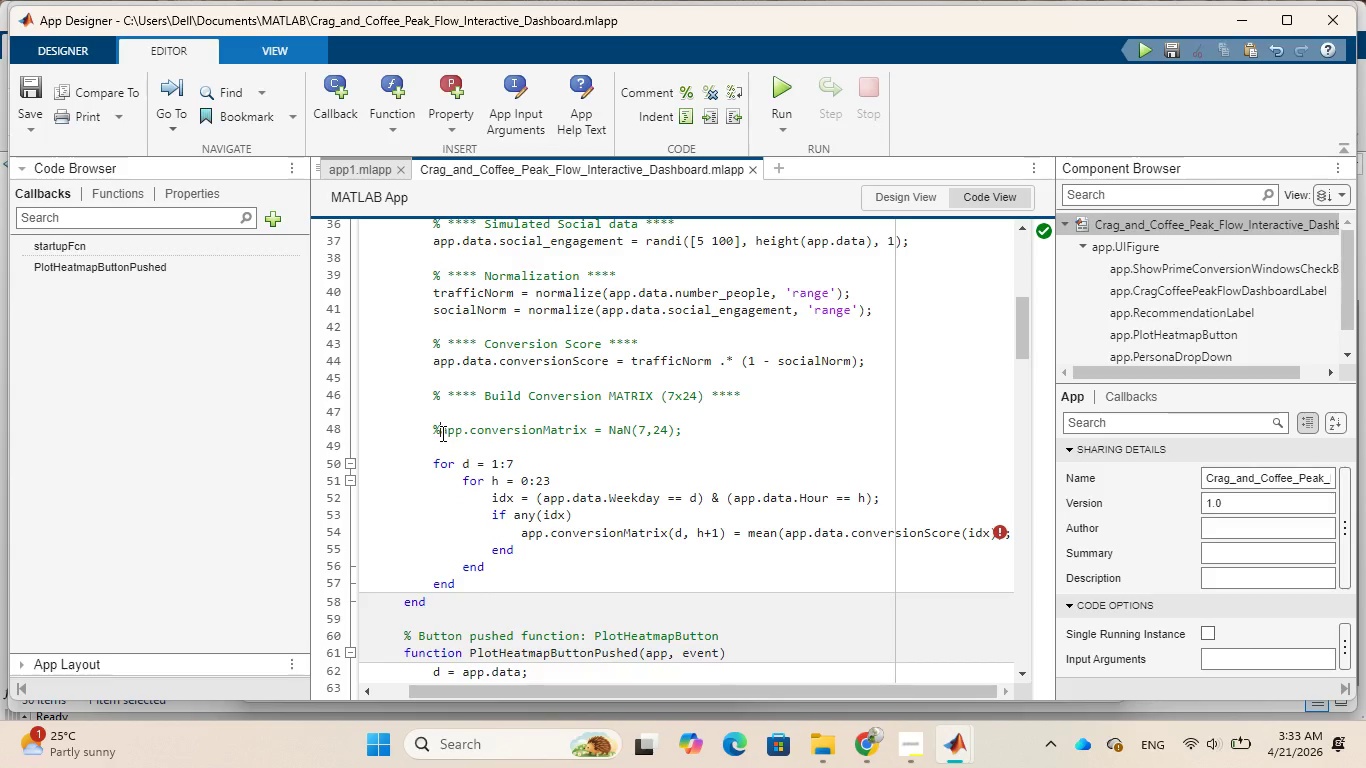 
key(Backspace)
 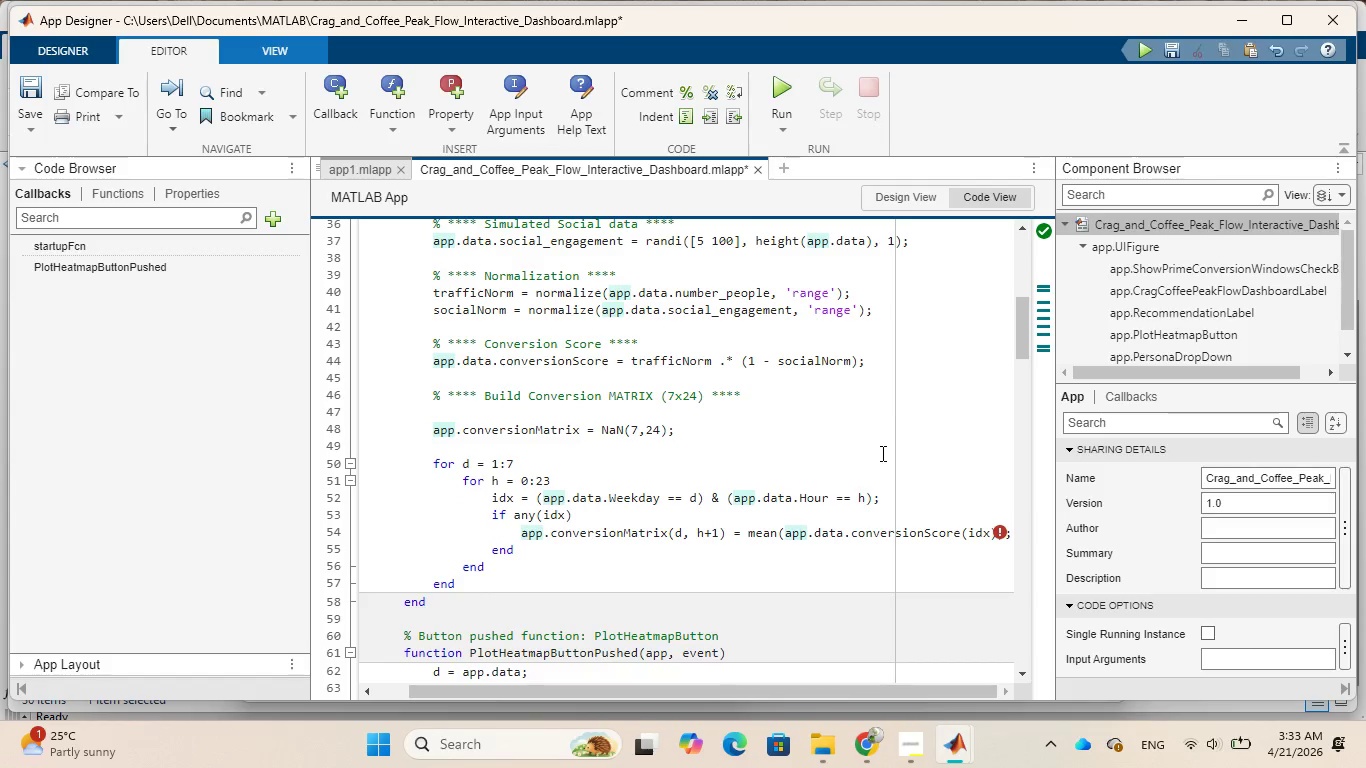 
wait(5.61)
 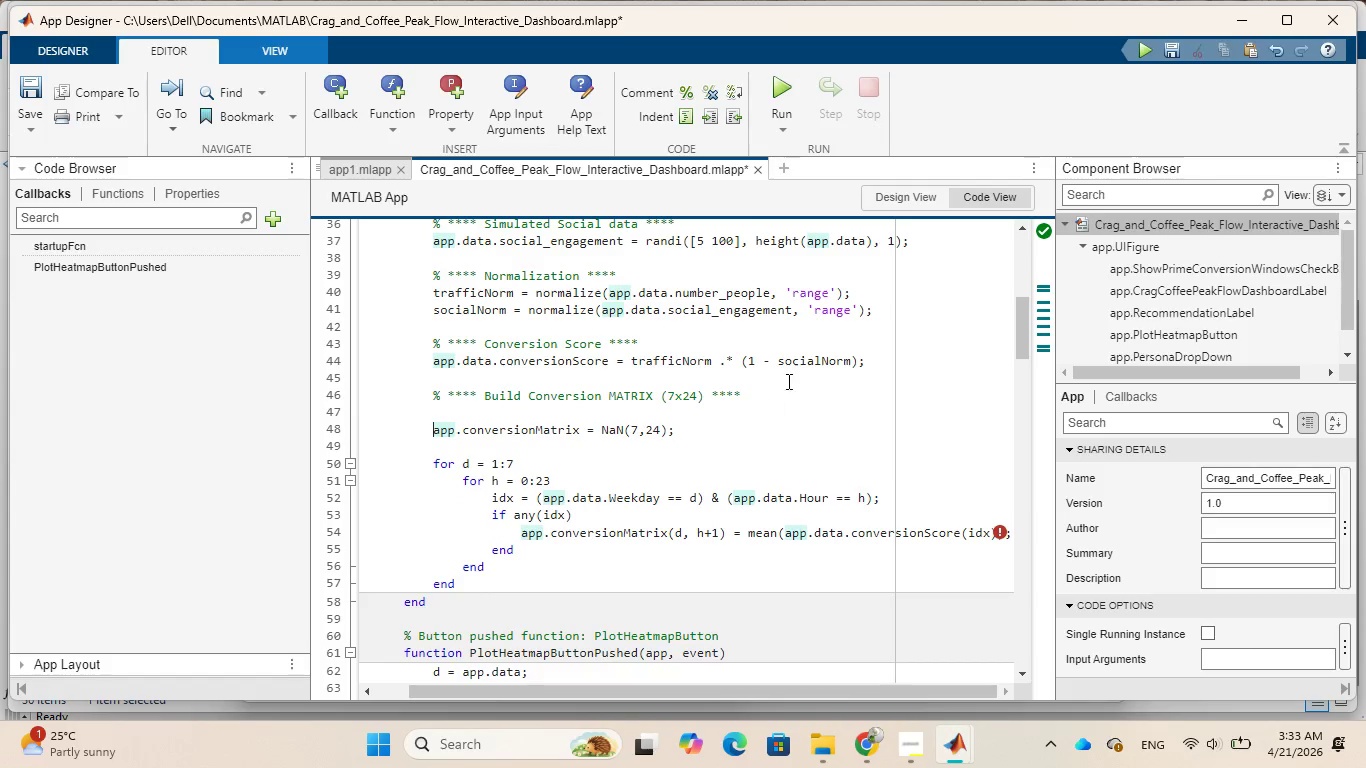 
scroll: coordinate [862, 447], scroll_direction: up, amount: 2.0
 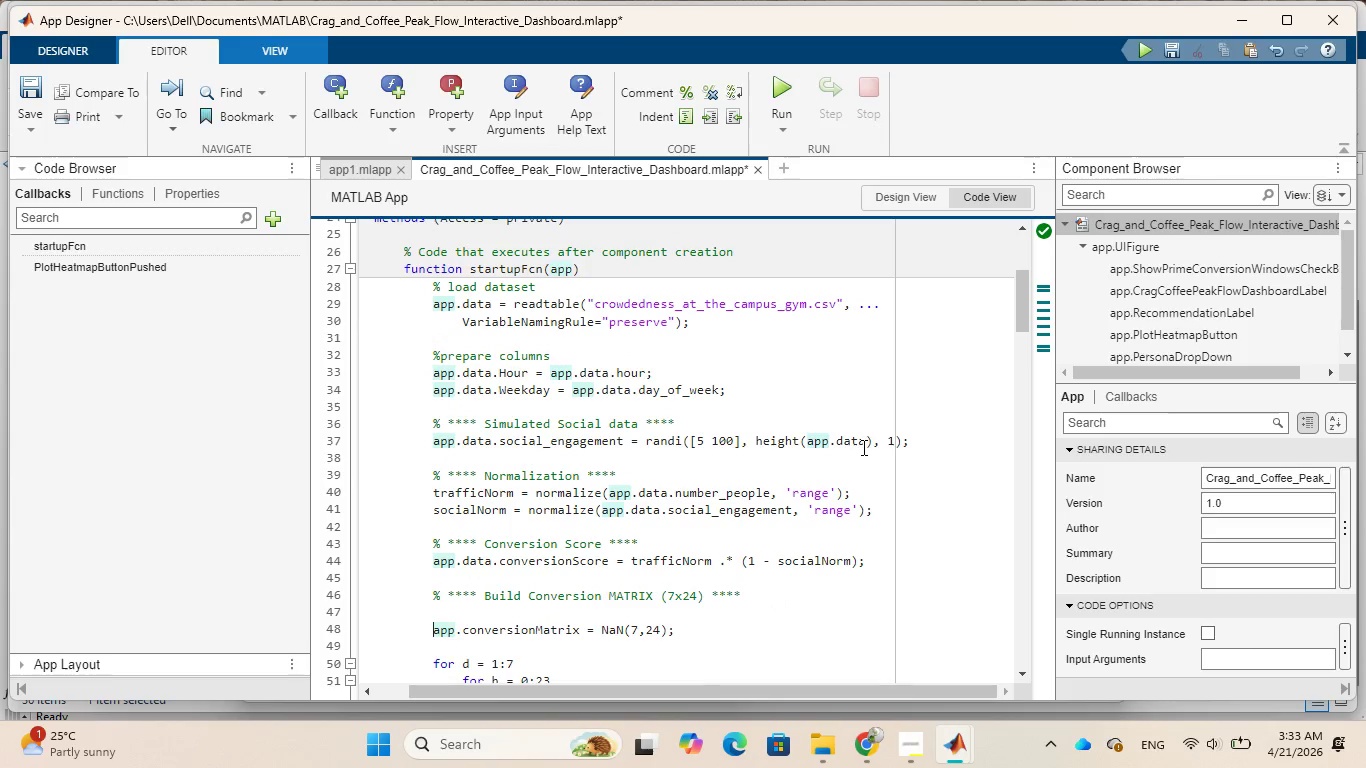 
scroll: coordinate [862, 447], scroll_direction: down, amount: 3.0
 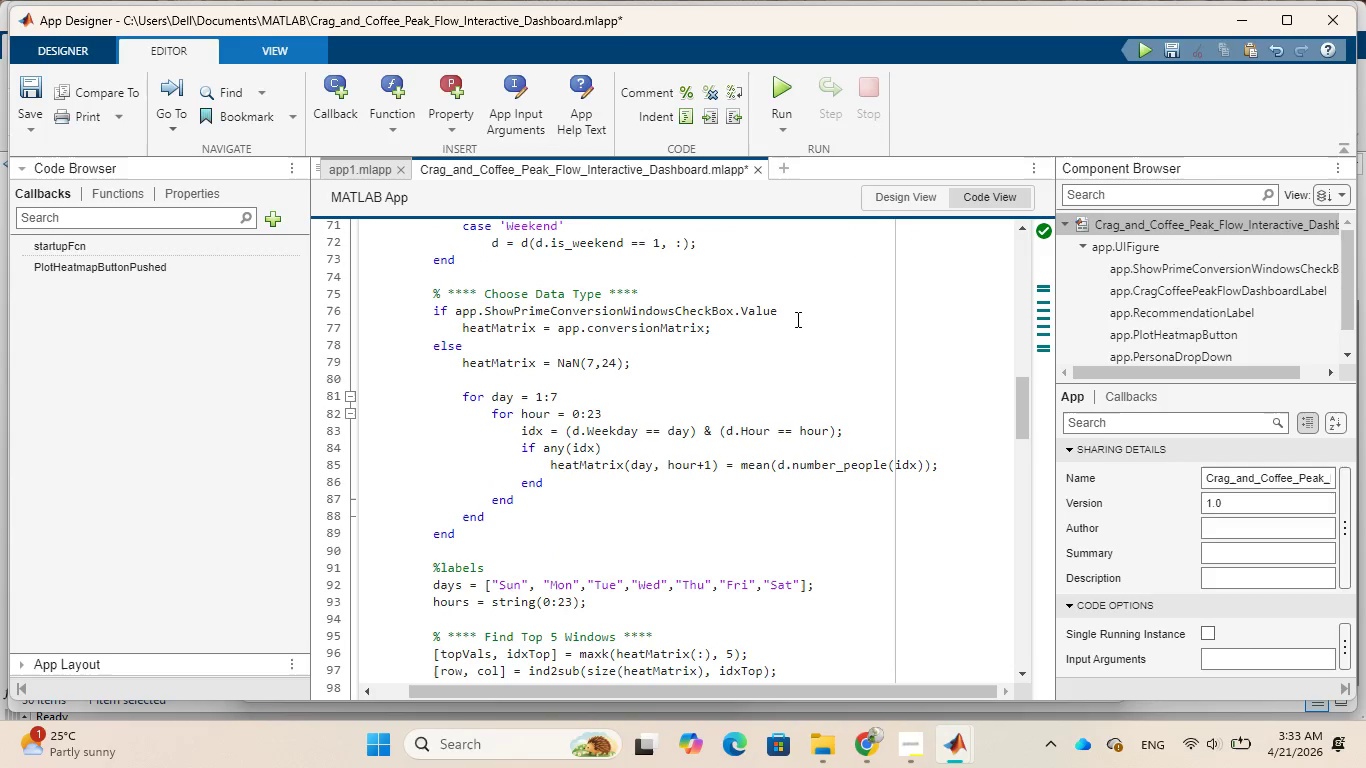 
left_click([911, 193])
 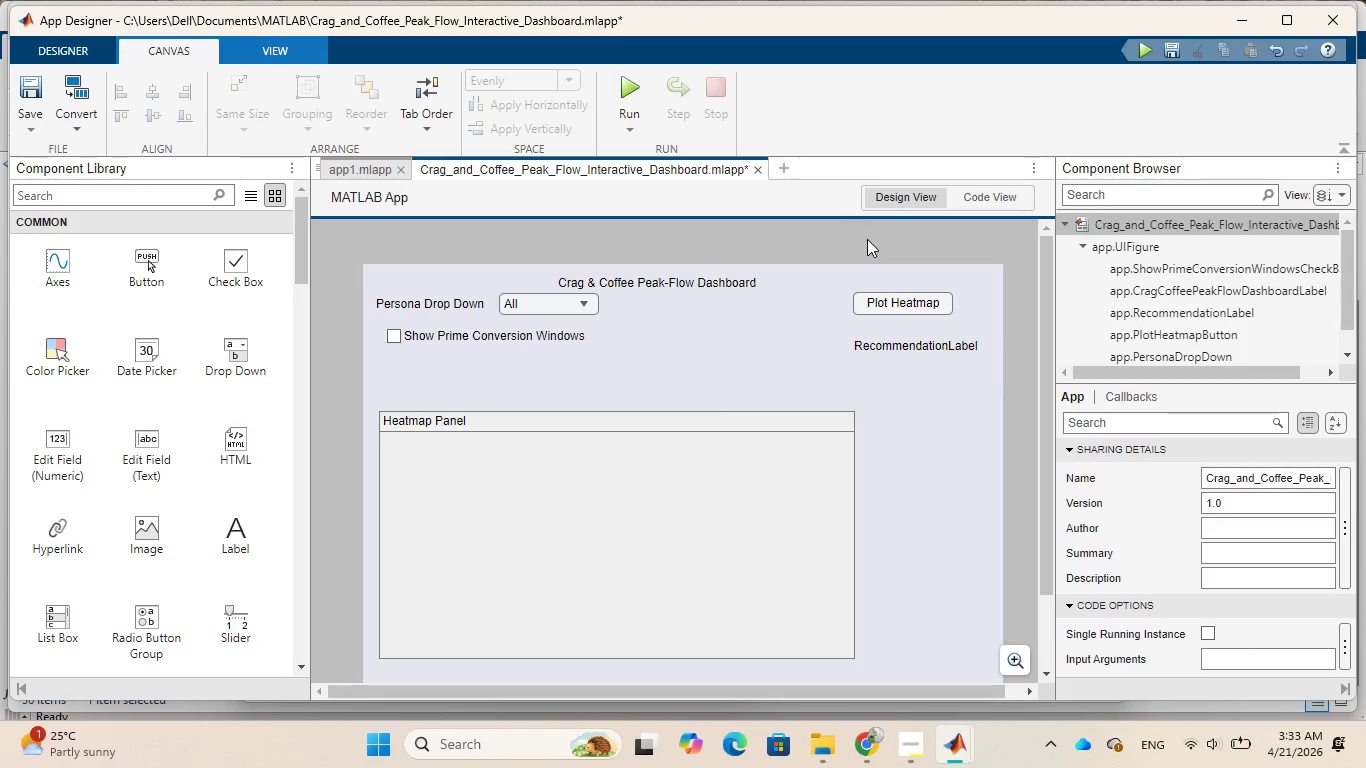 
wait(8.94)
 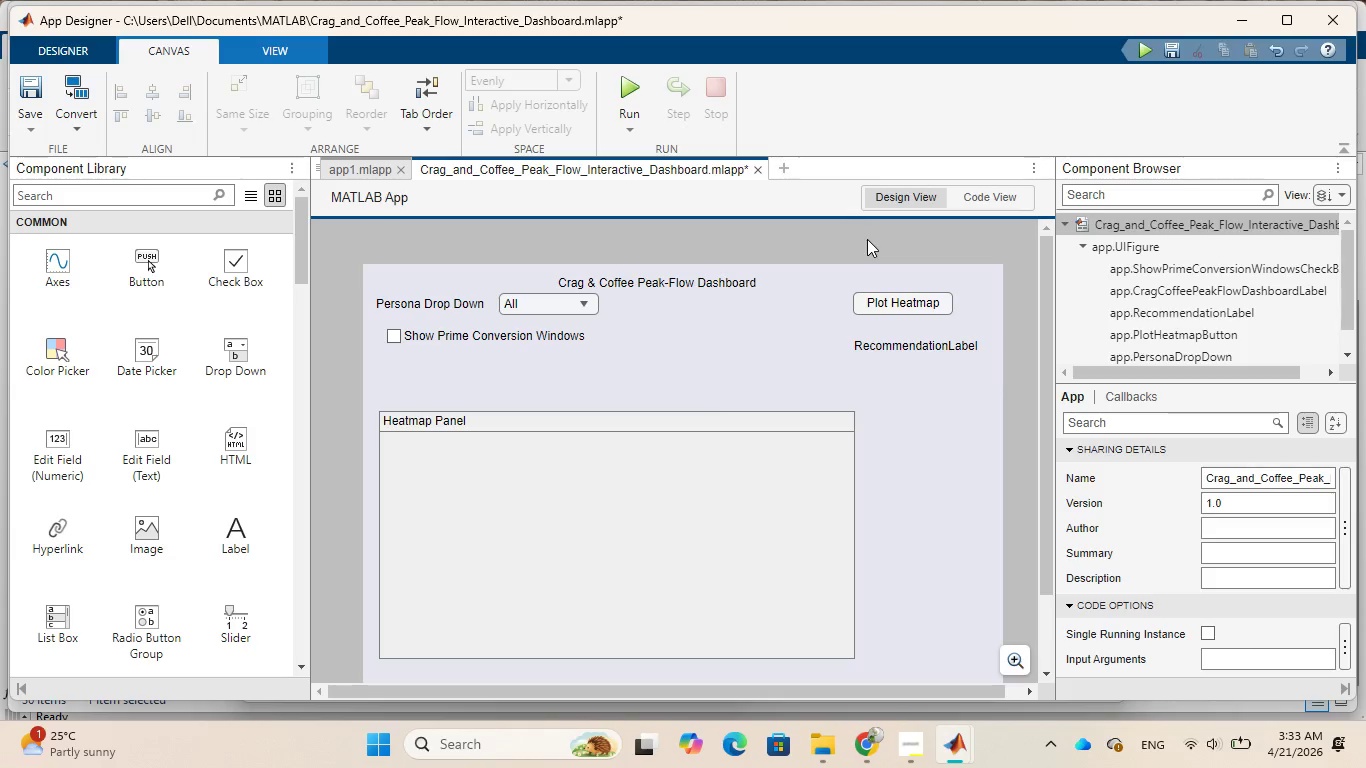 
left_click([395, 339])
 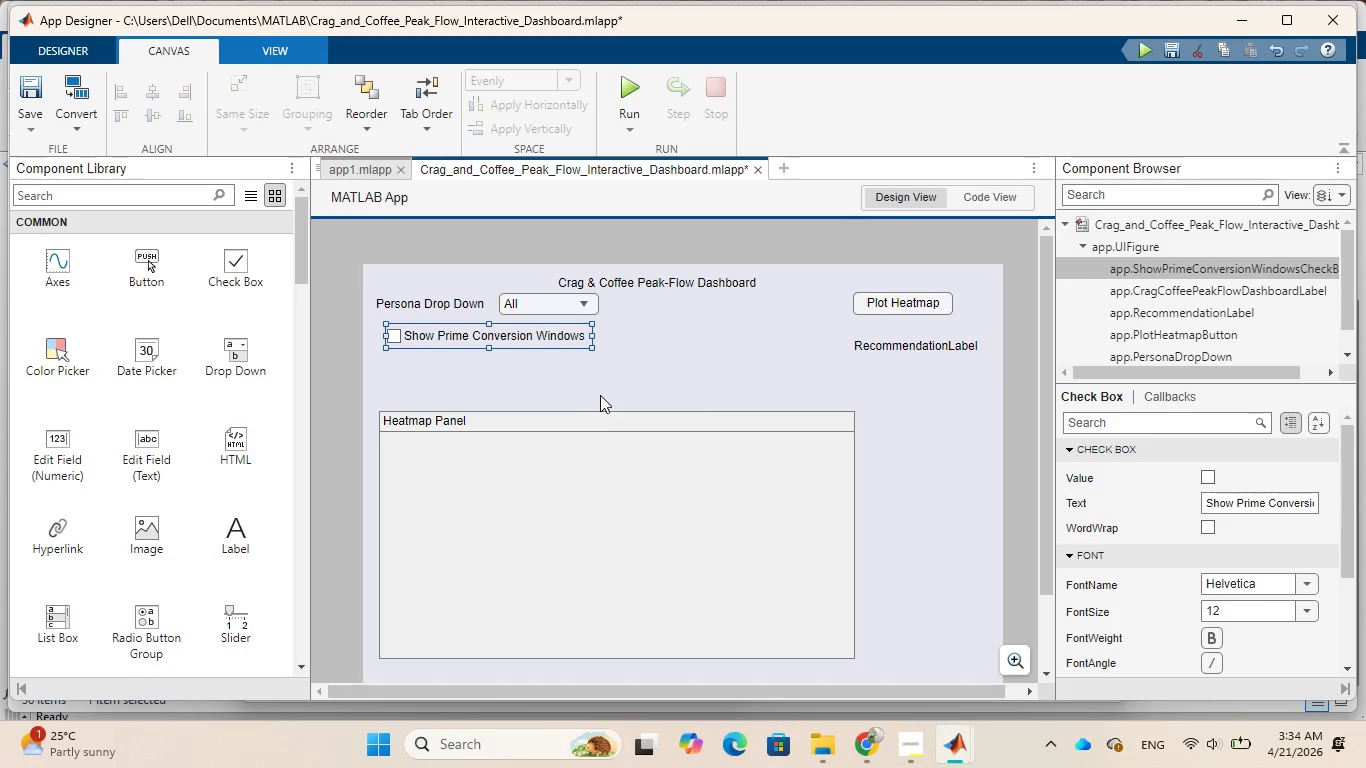 
left_click([604, 394])
 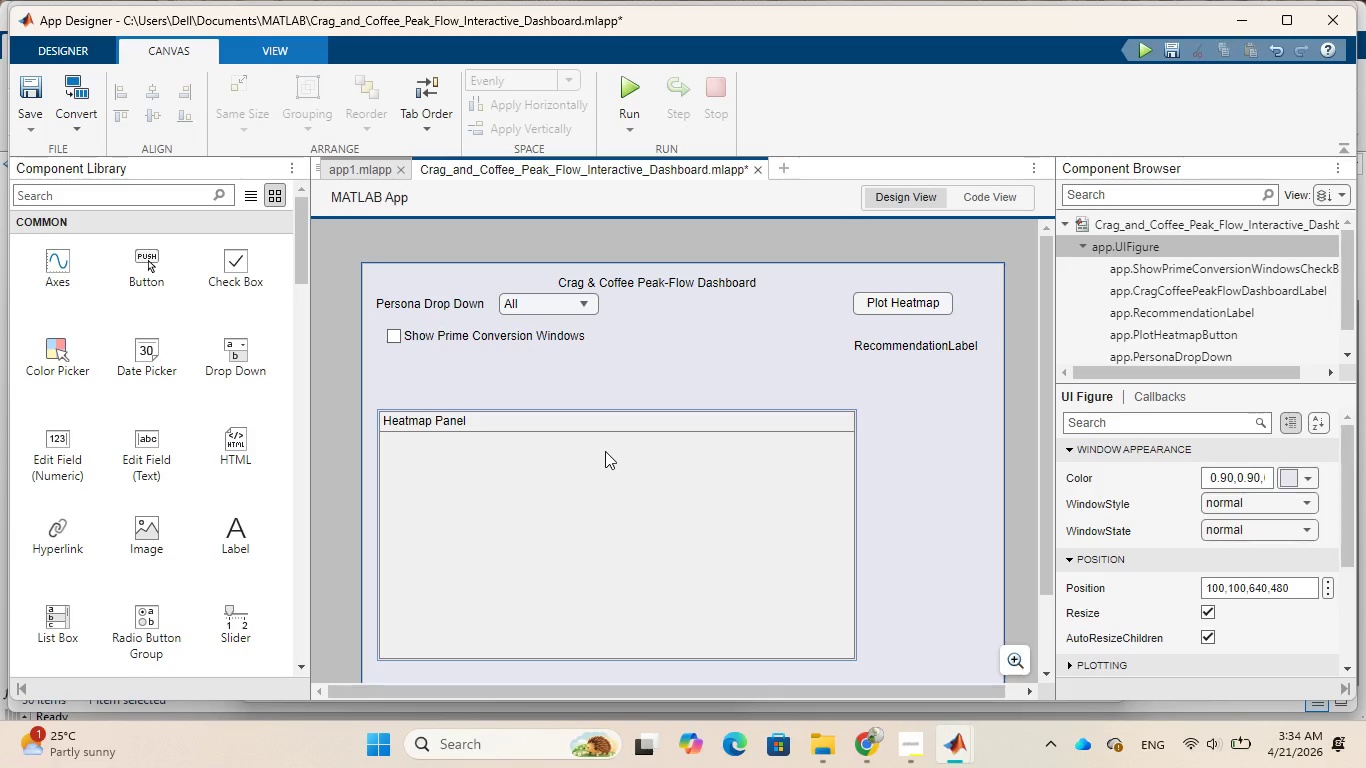 
left_click_drag(start_coordinate=[605, 451], to_coordinate=[633, 454])
 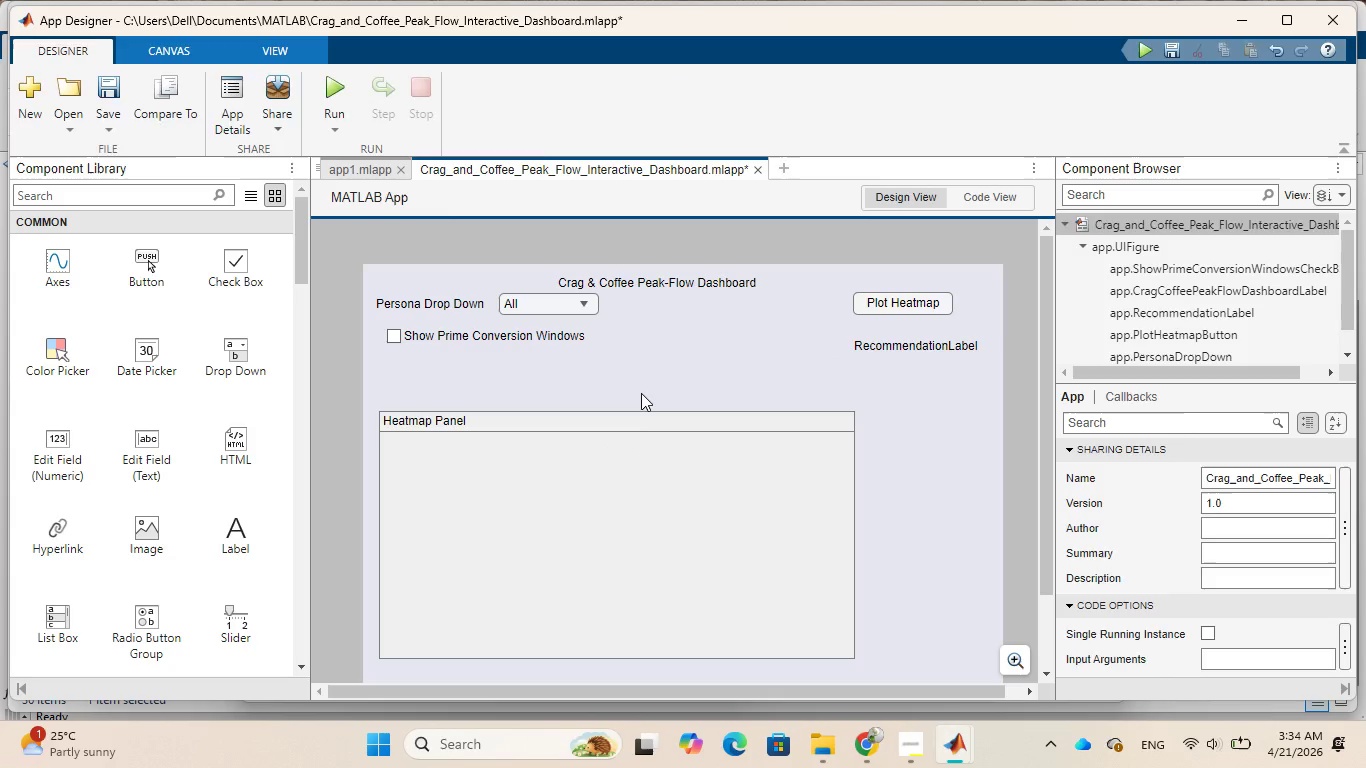 
left_click([641, 393])
 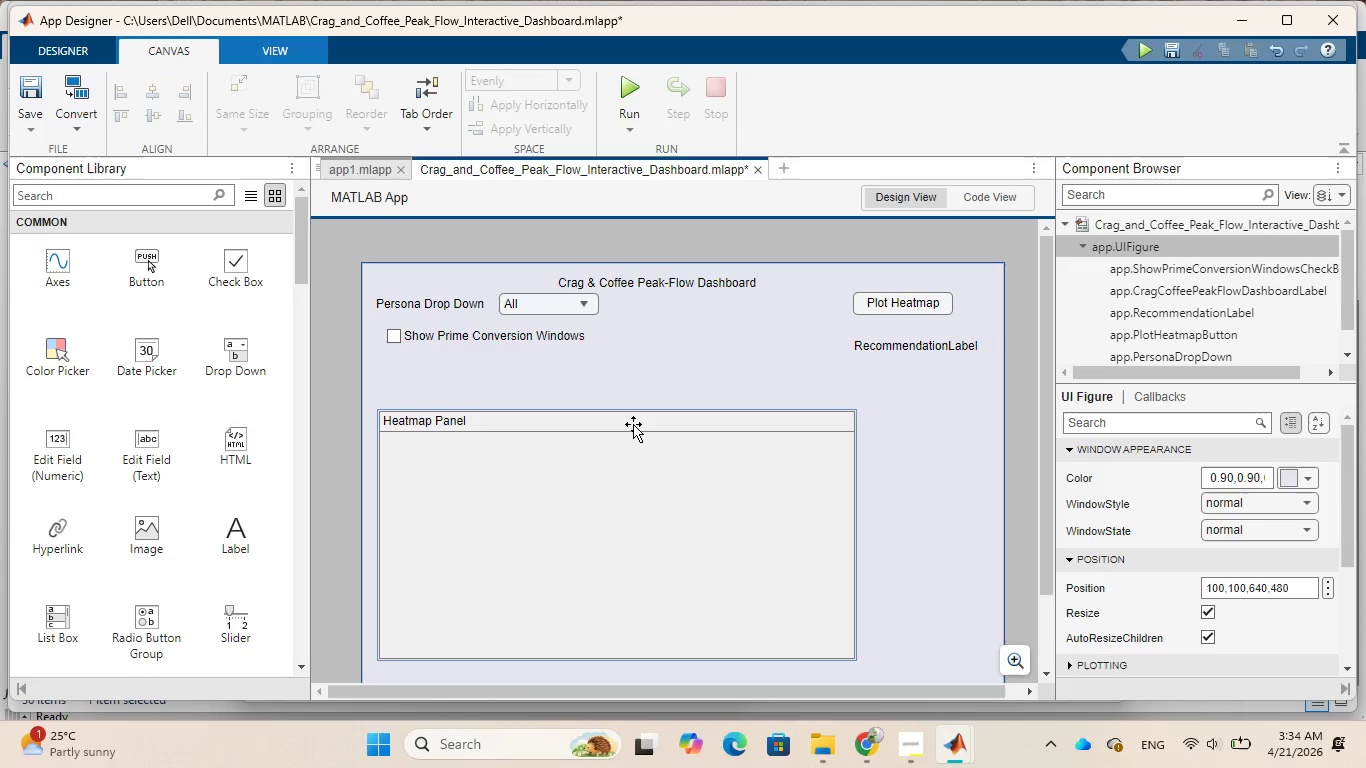 
left_click_drag(start_coordinate=[633, 424], to_coordinate=[649, 416])
 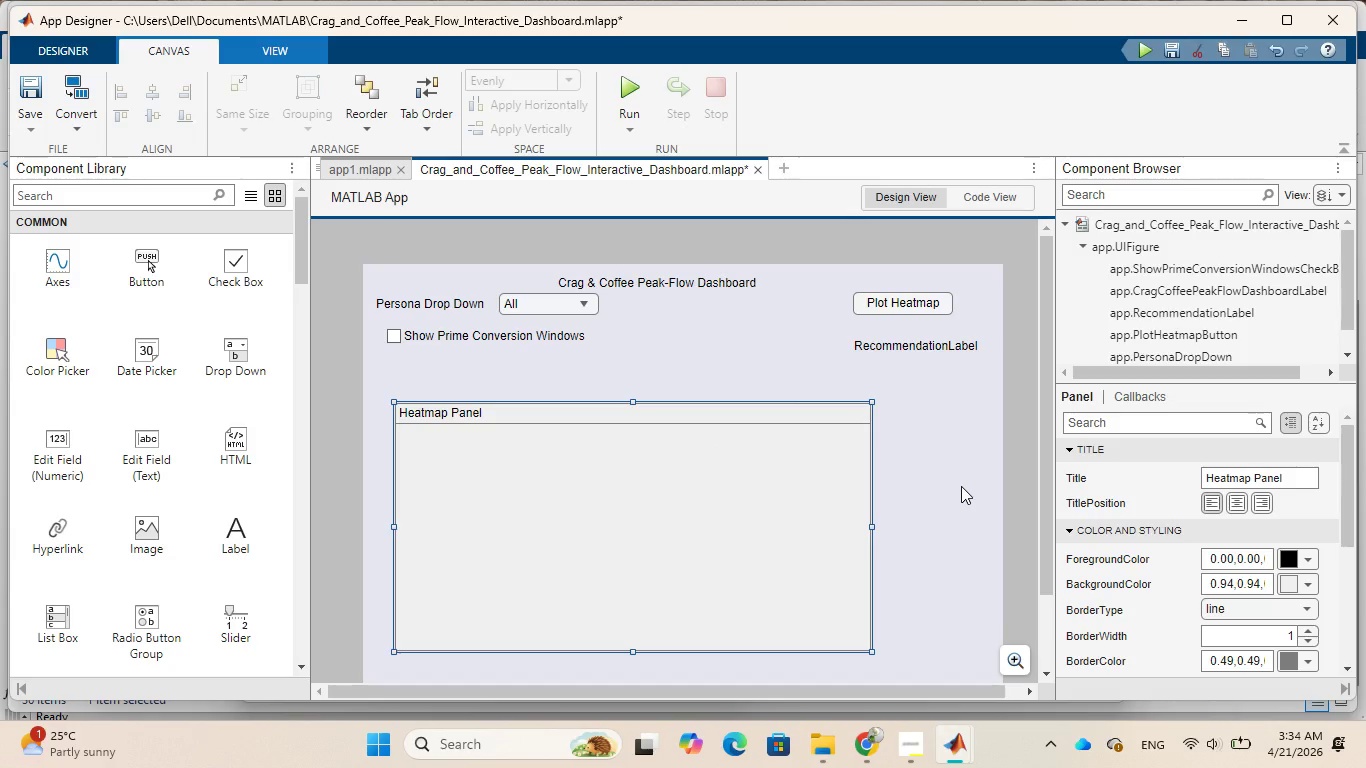 
left_click([961, 486])
 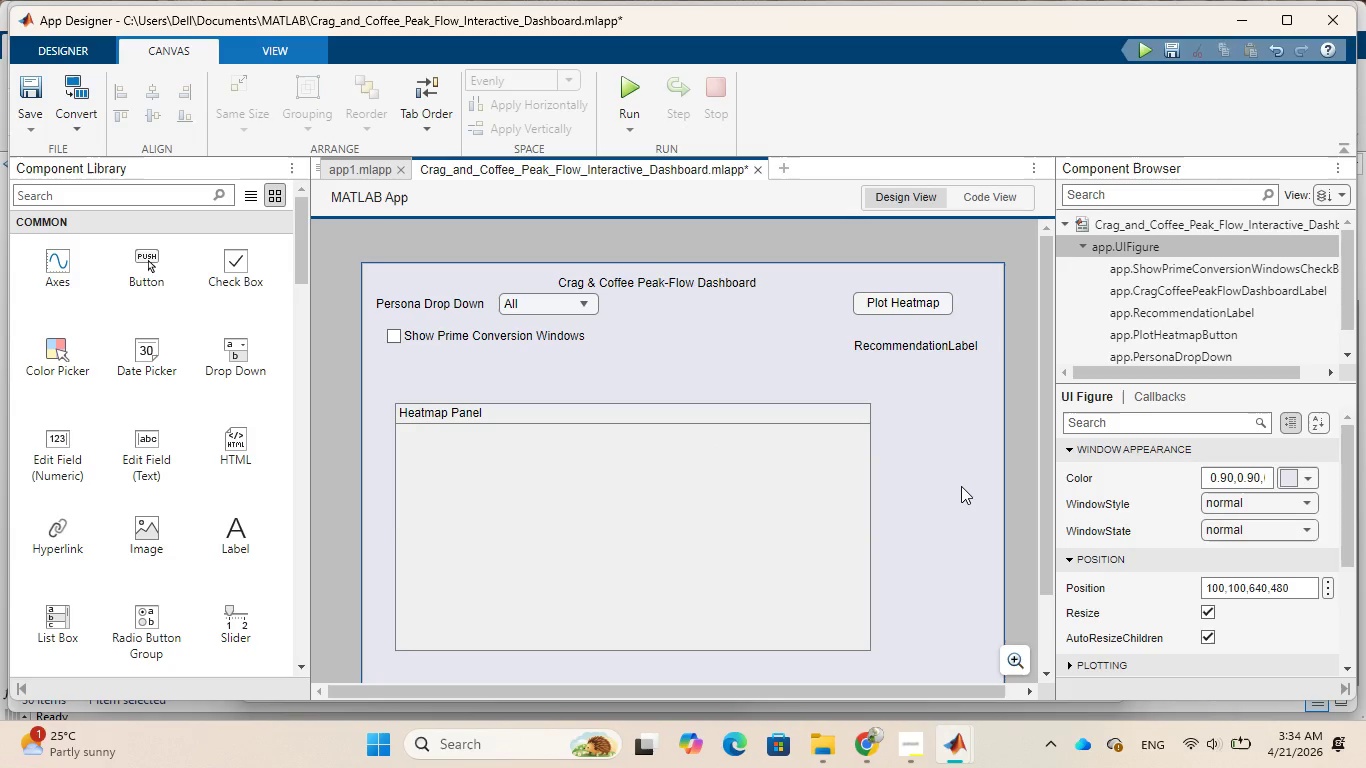 
wait(8.97)
 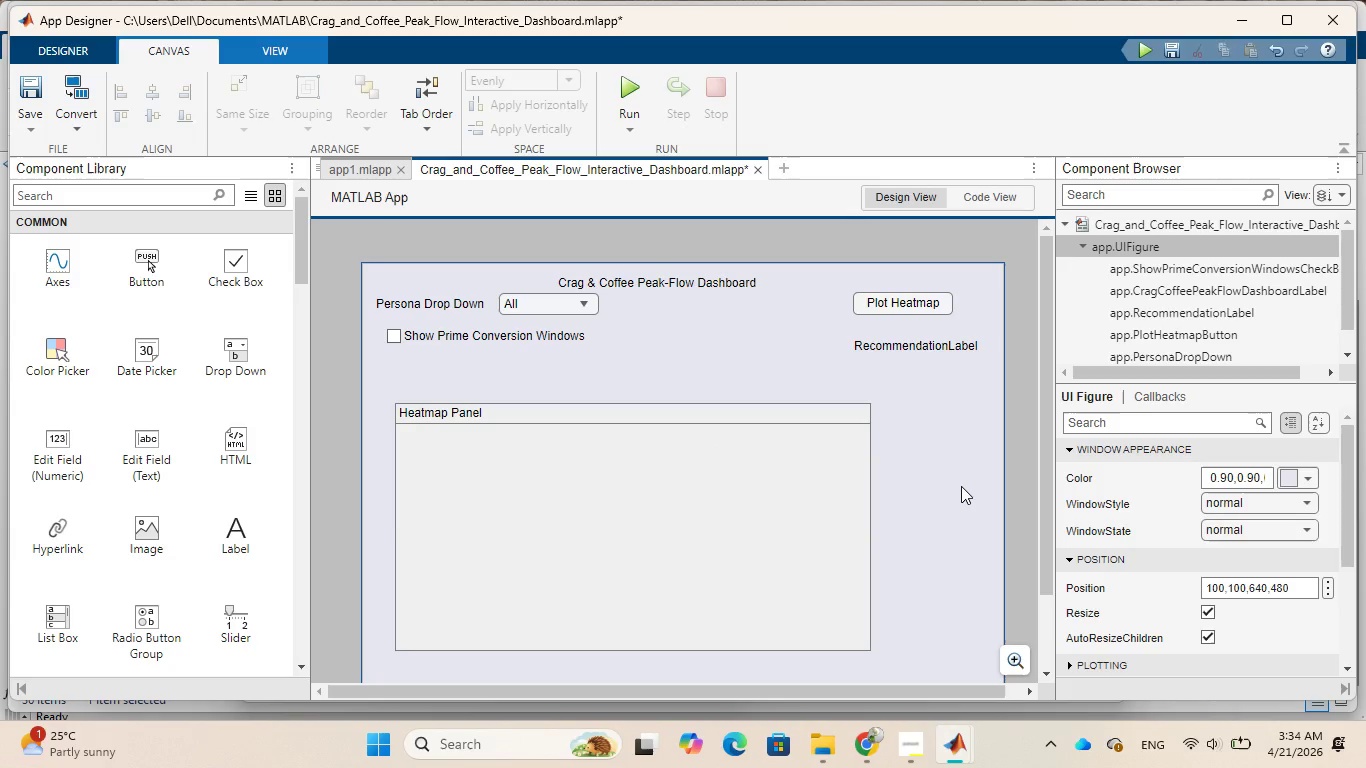 
left_click([863, 659])
 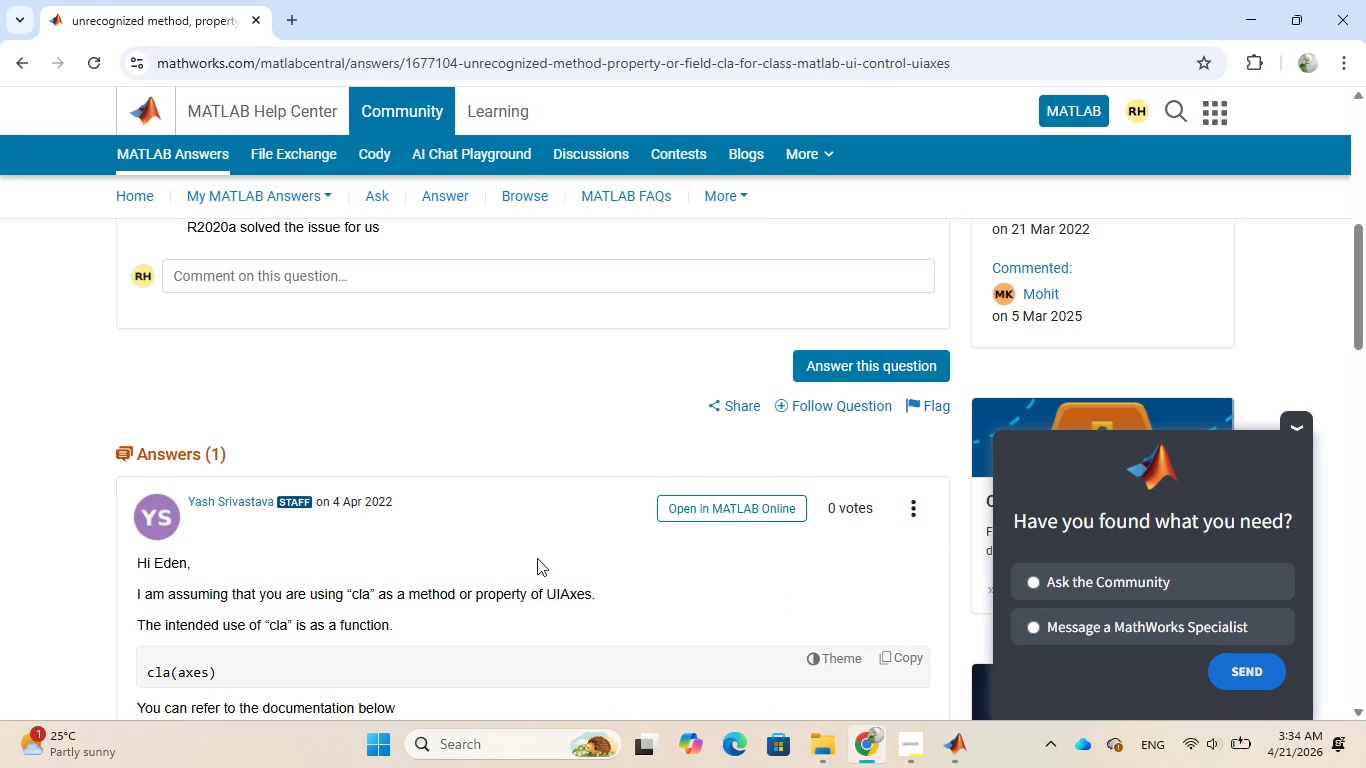 
wait(11.14)
 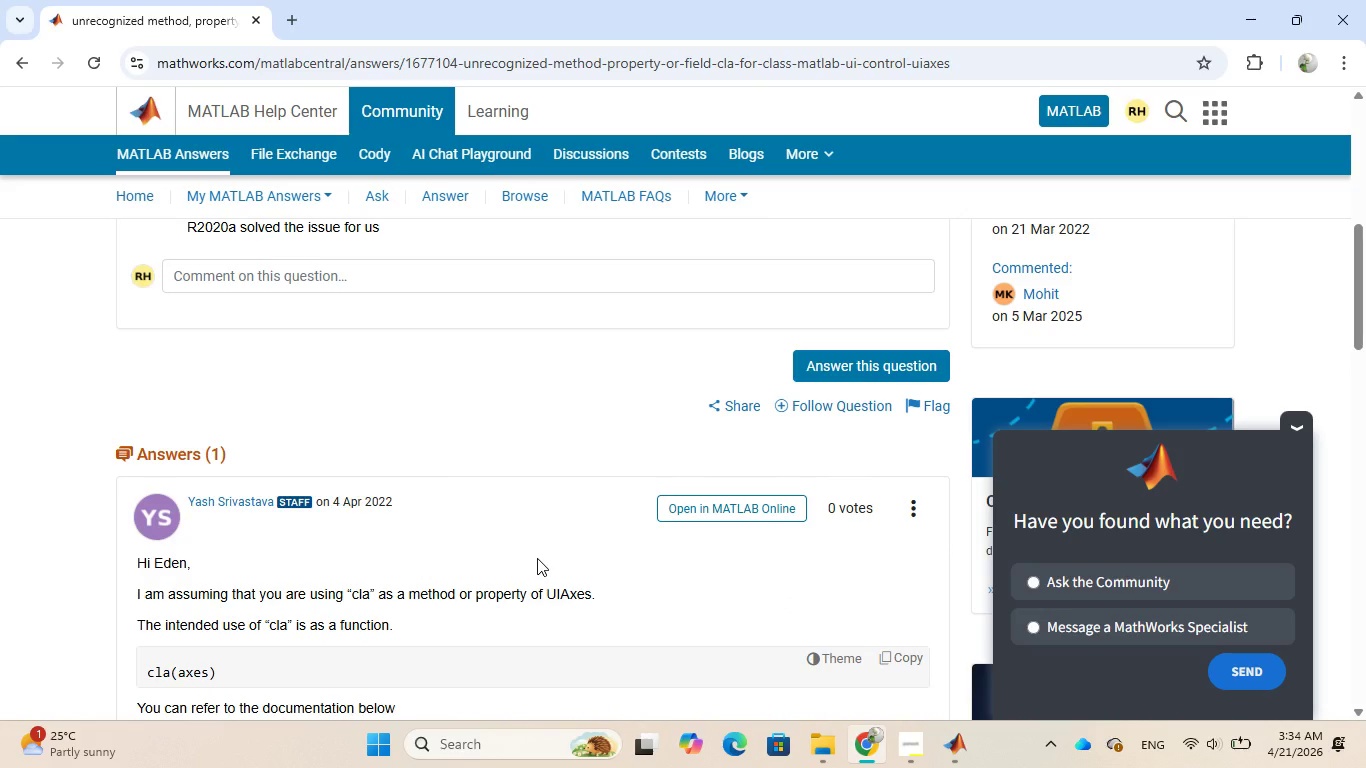 
scroll: coordinate [539, 553], scroll_direction: down, amount: 6.0
 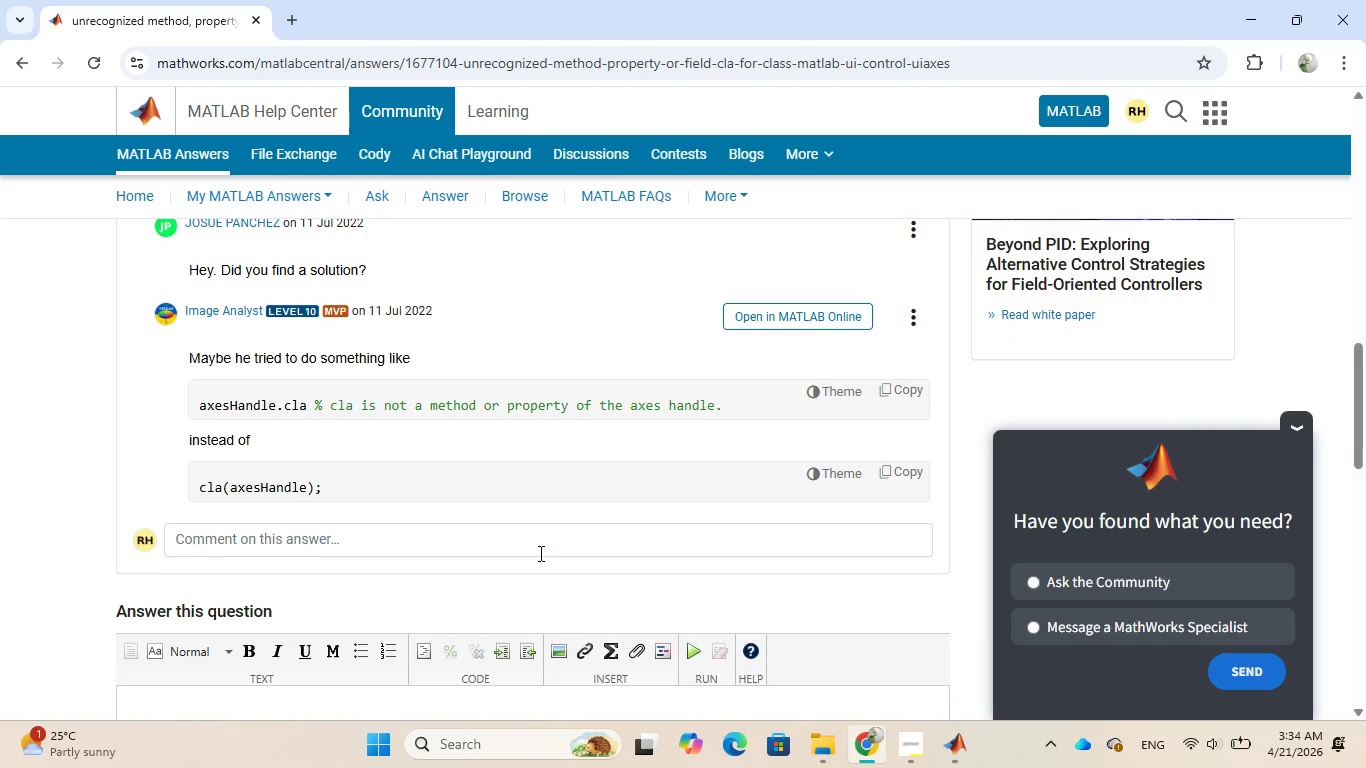 
scroll: coordinate [539, 550], scroll_direction: up, amount: 9.0
 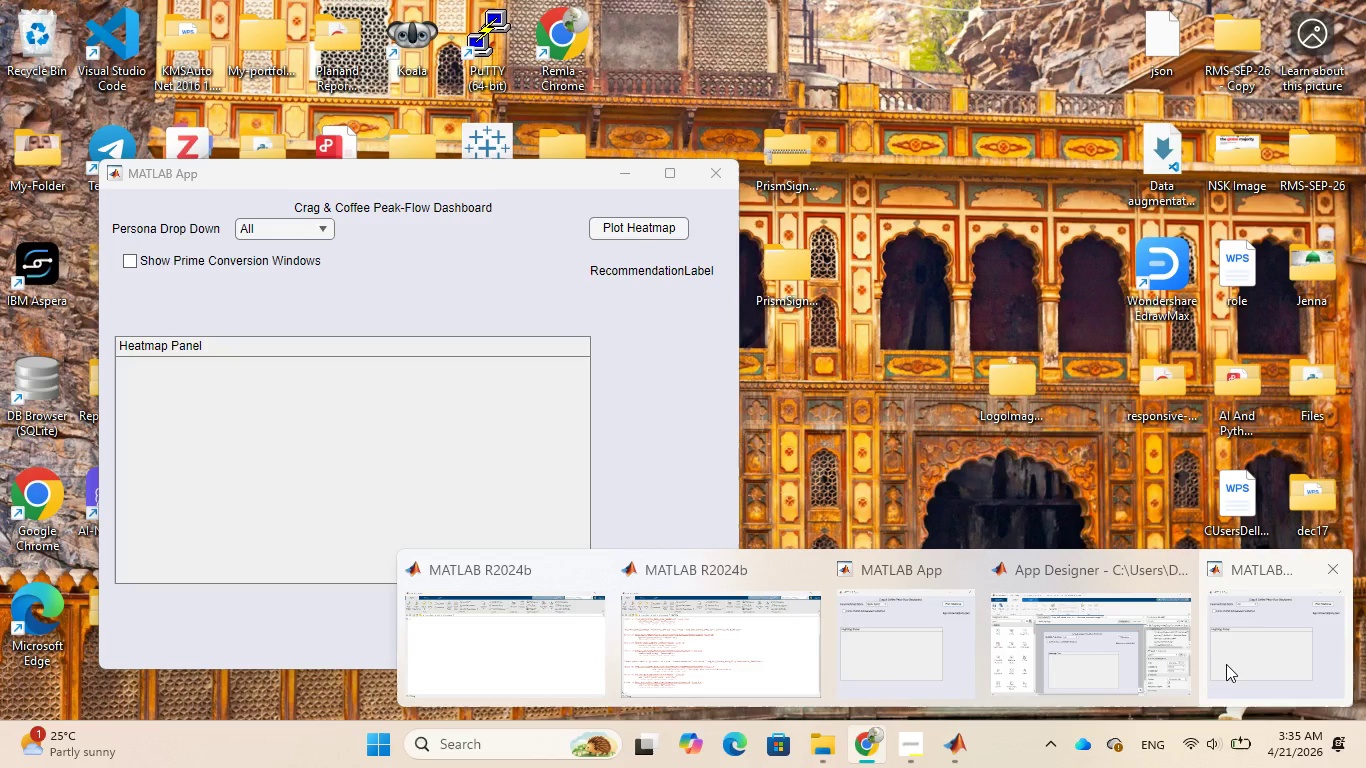 
wait(35.95)
 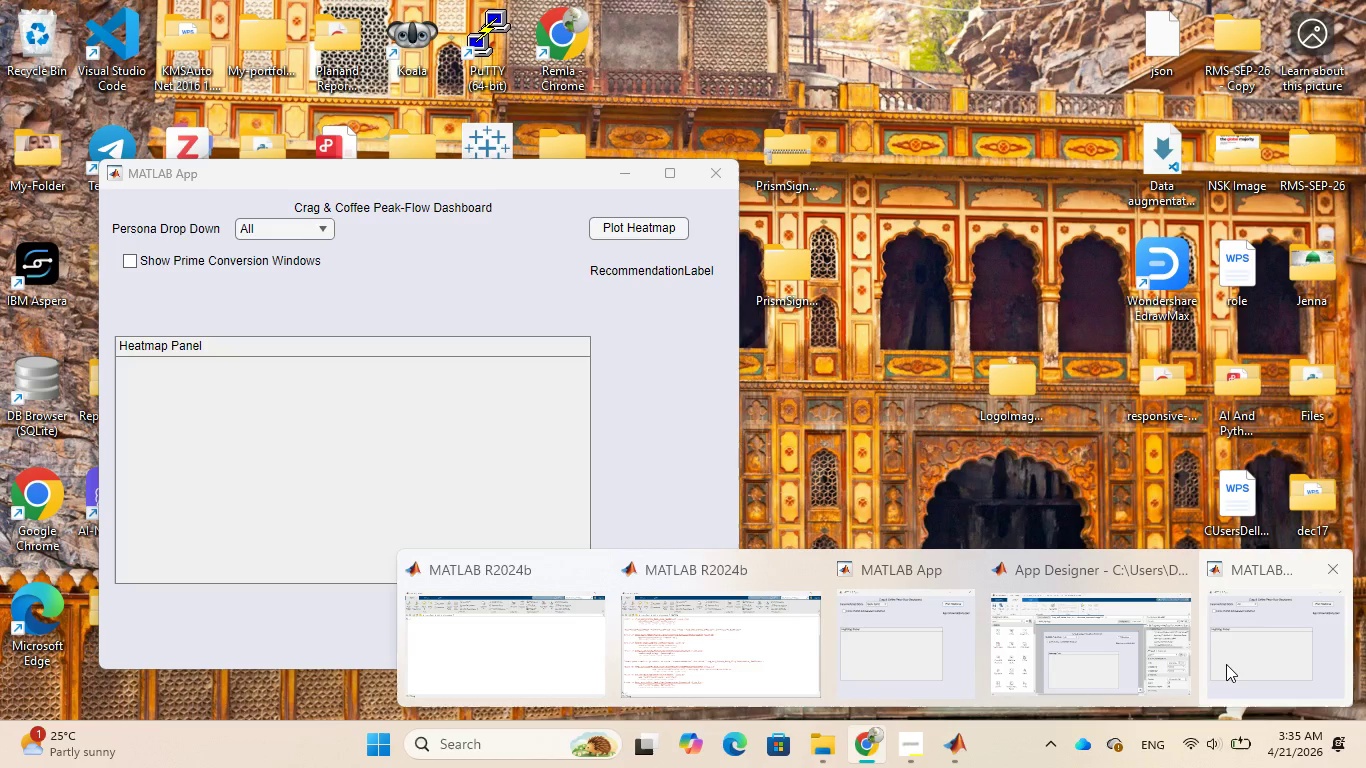 
left_click([816, 572])
 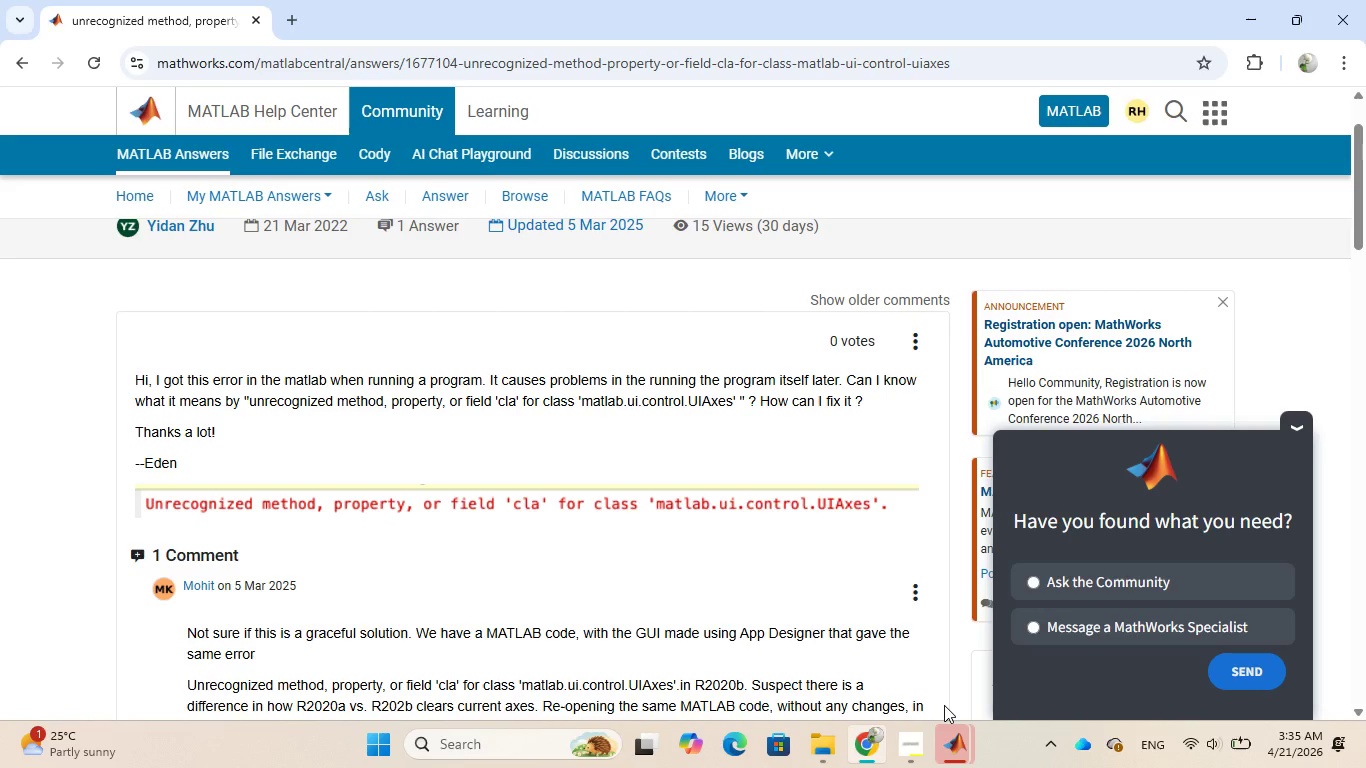 
wait(18.4)
 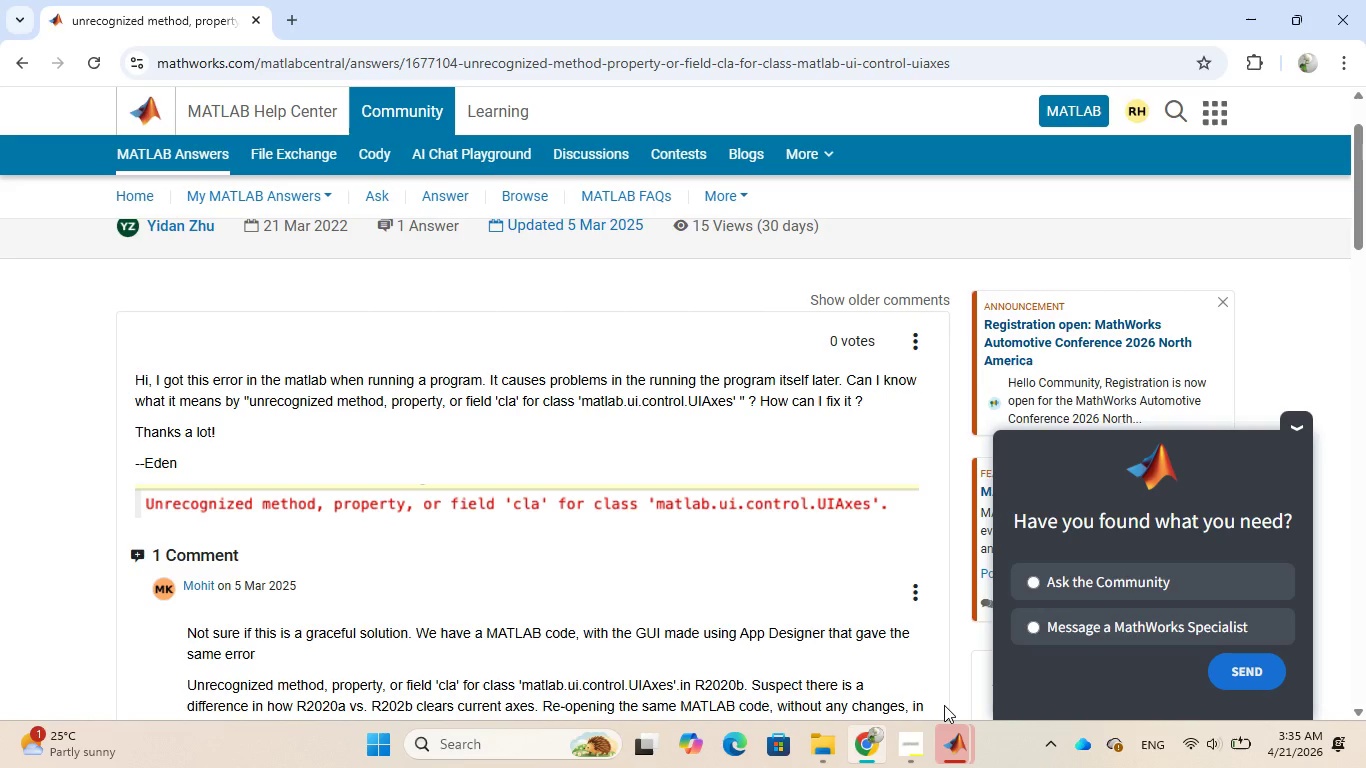 
mouse_move([927, 741])
 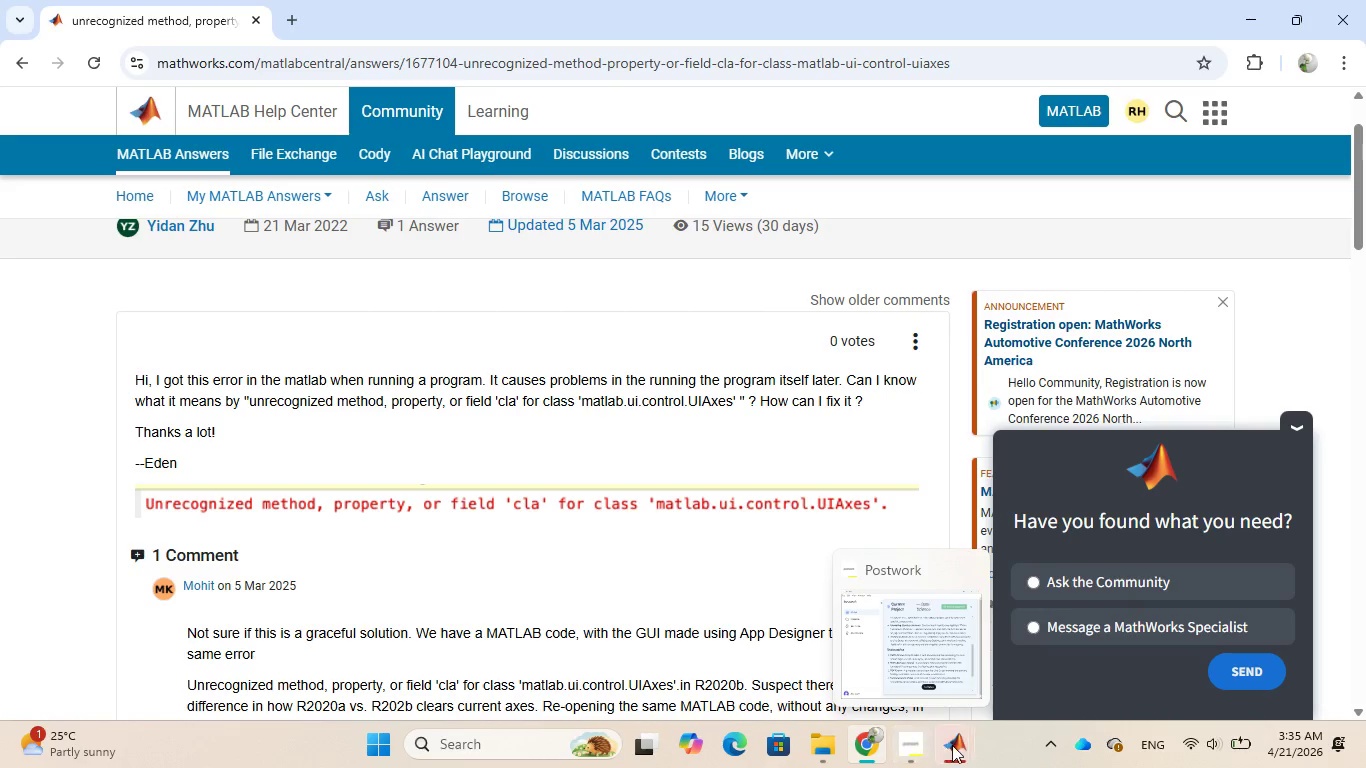 
mouse_move([967, 723])
 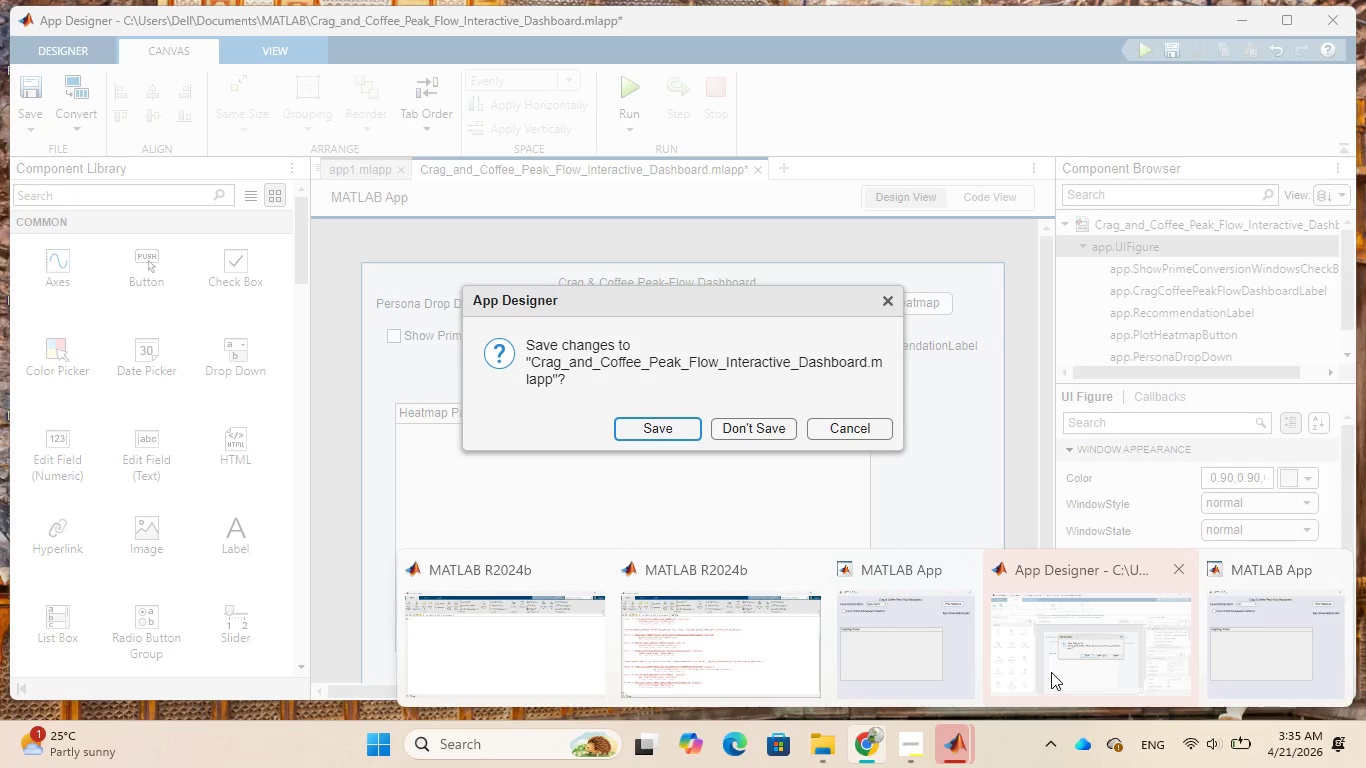 
wait(6.02)
 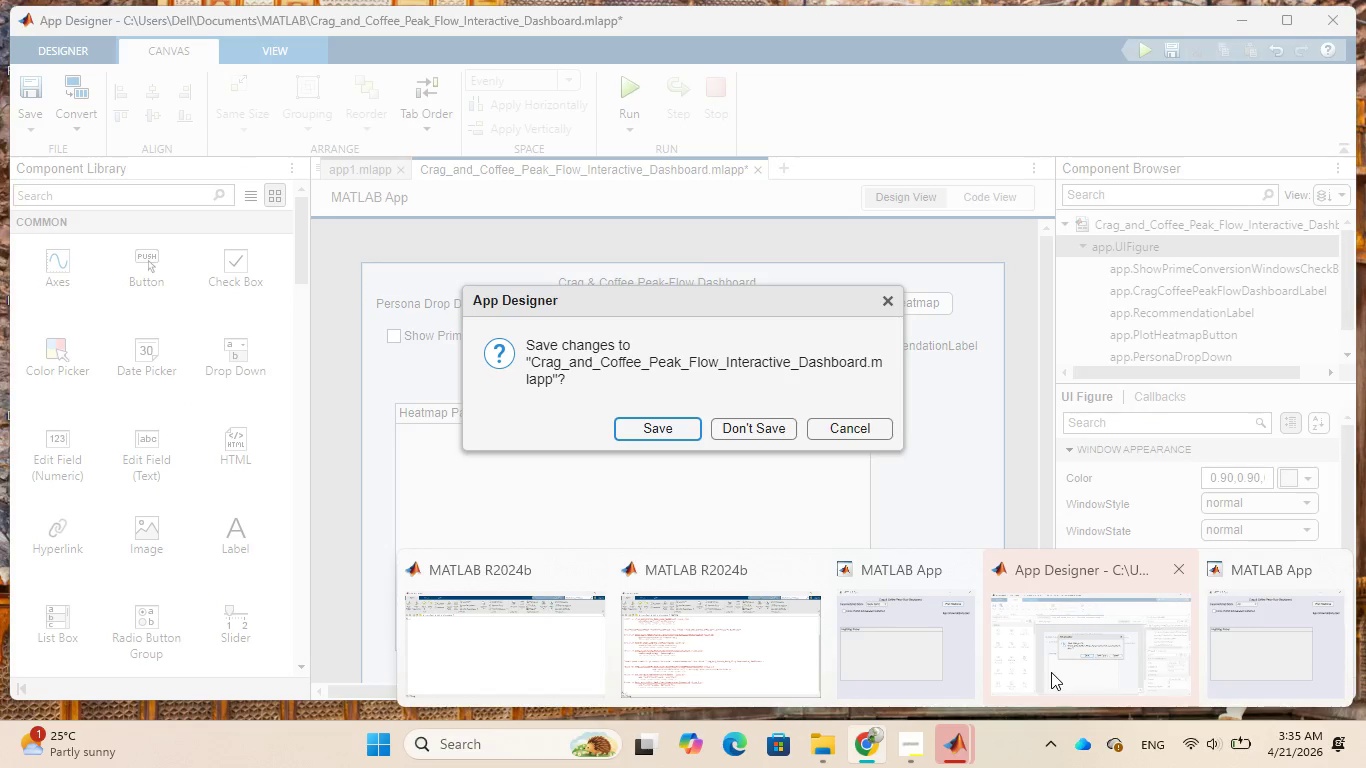 
left_click([1051, 672])
 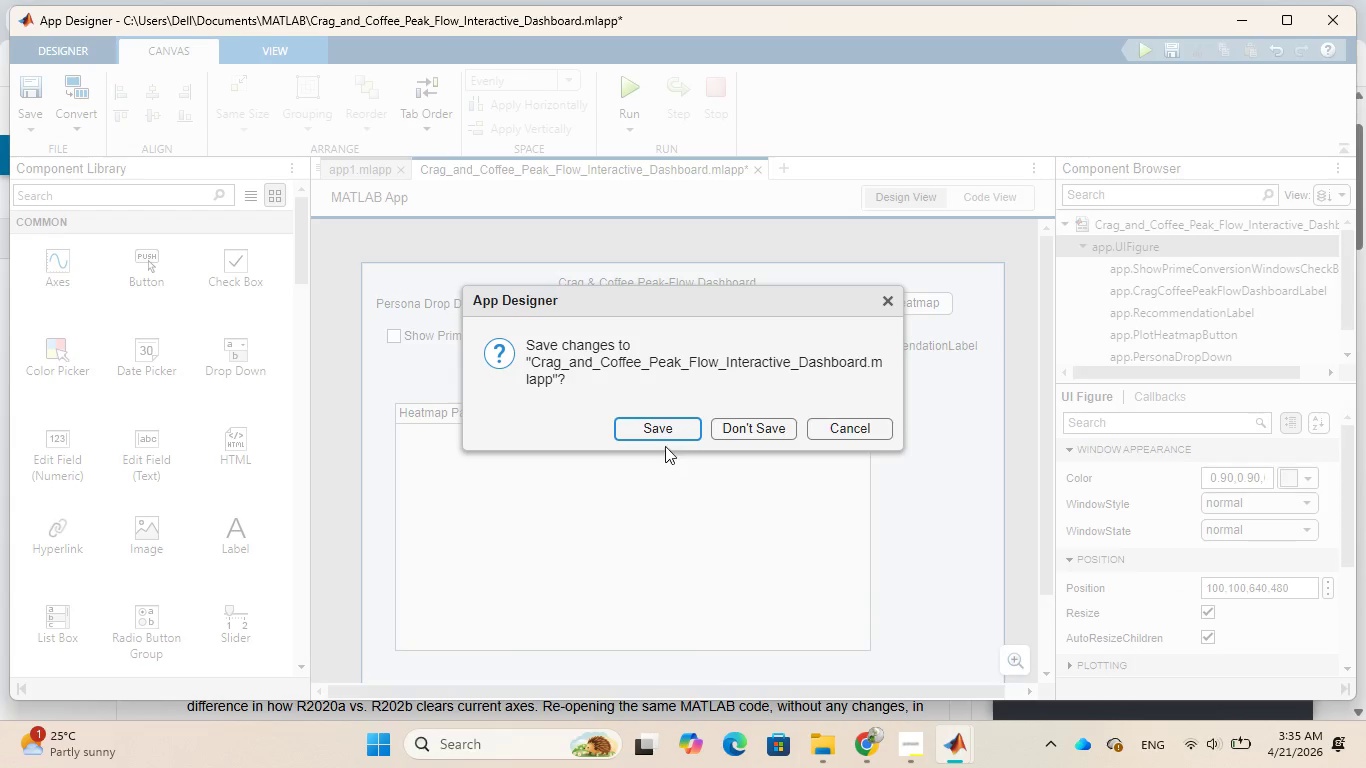 
left_click([662, 427])
 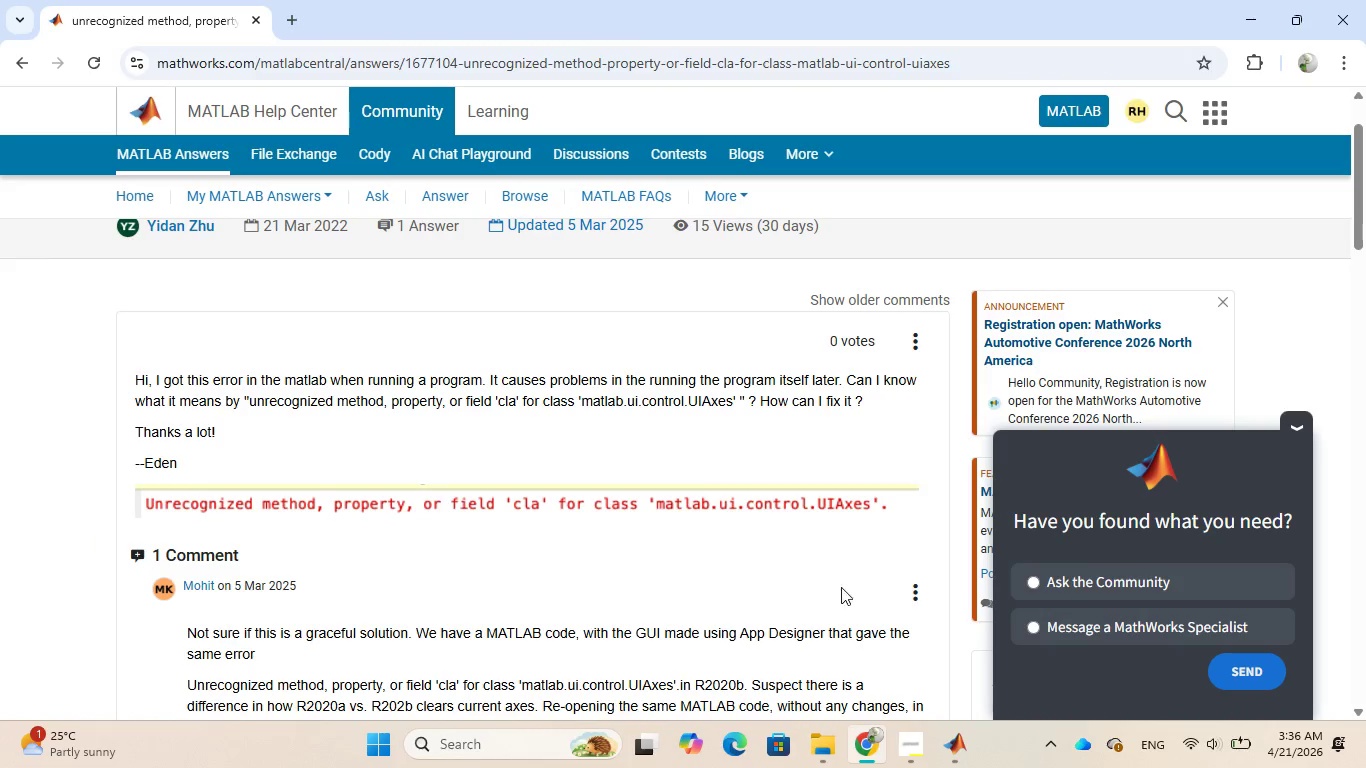 
mouse_move([980, 707])
 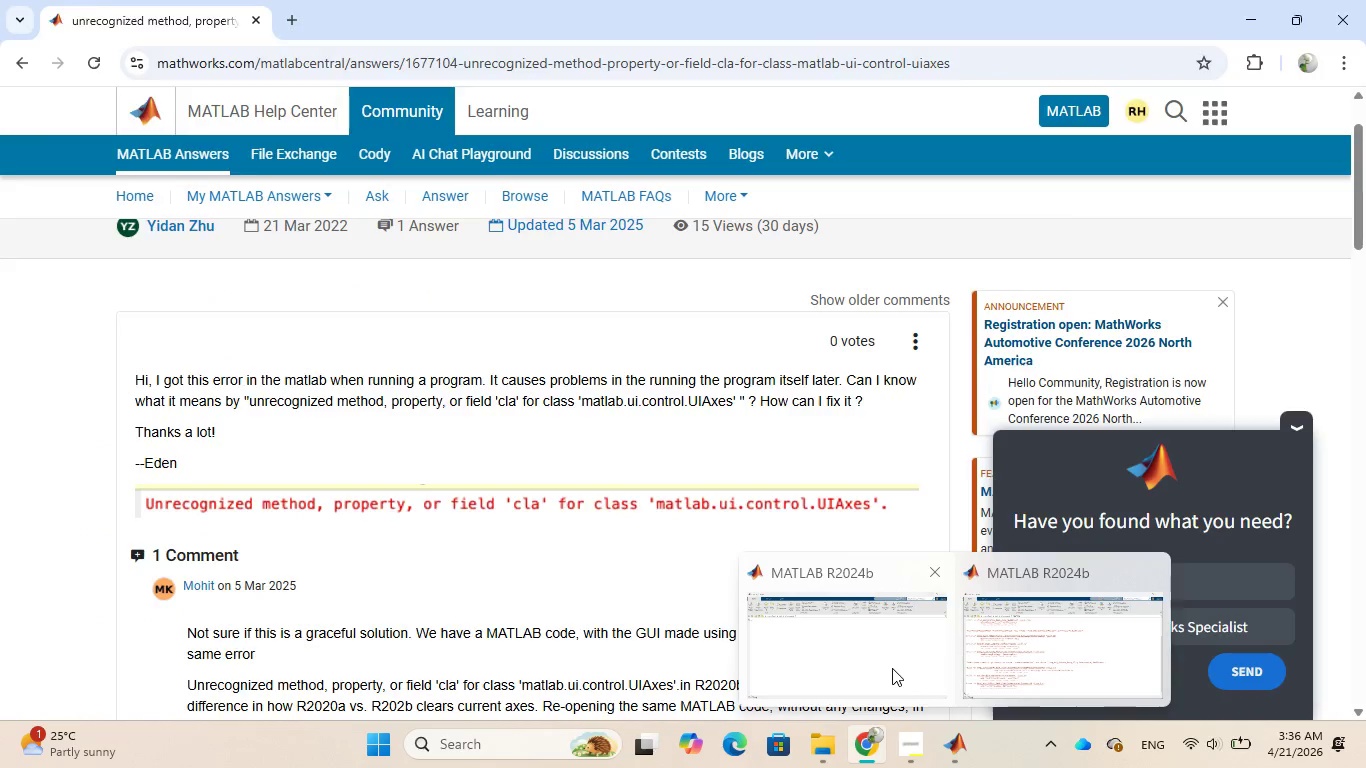 
left_click([891, 667])
 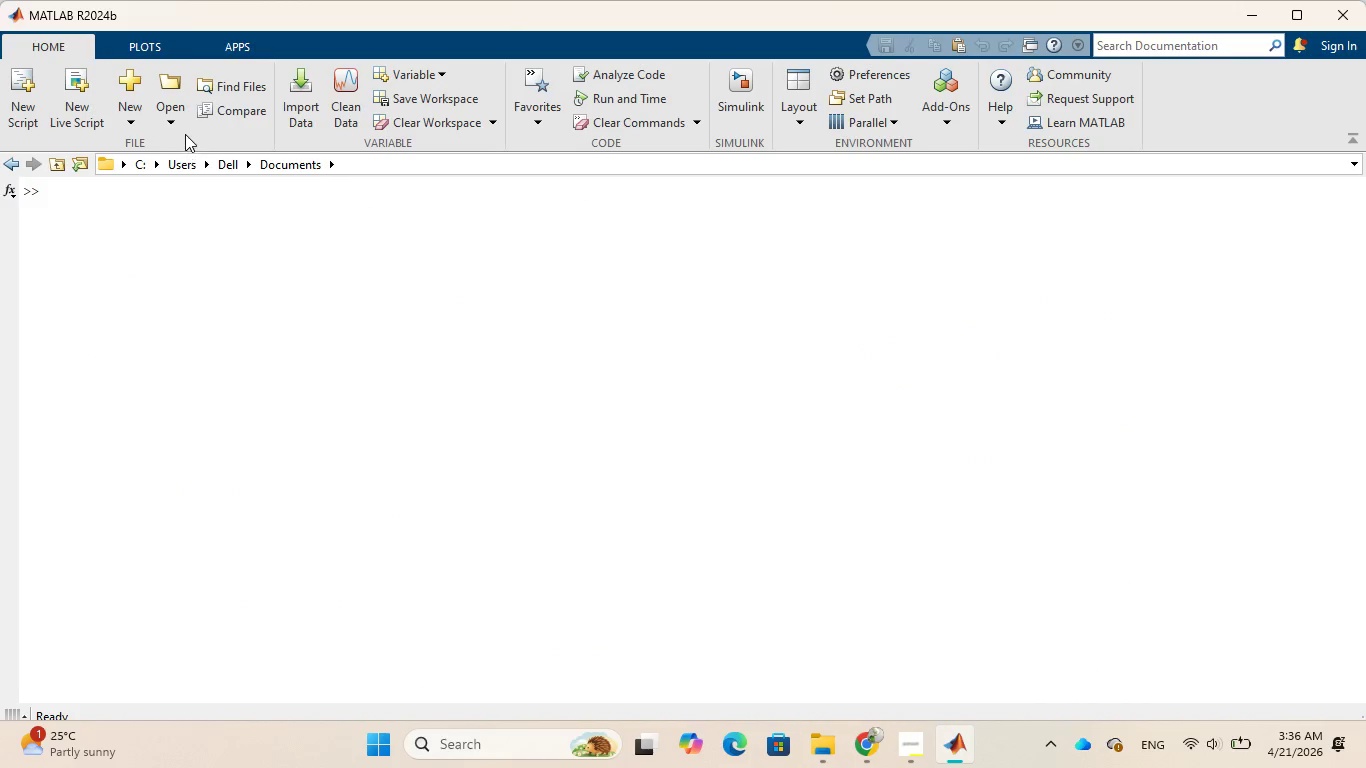 
left_click([163, 118])
 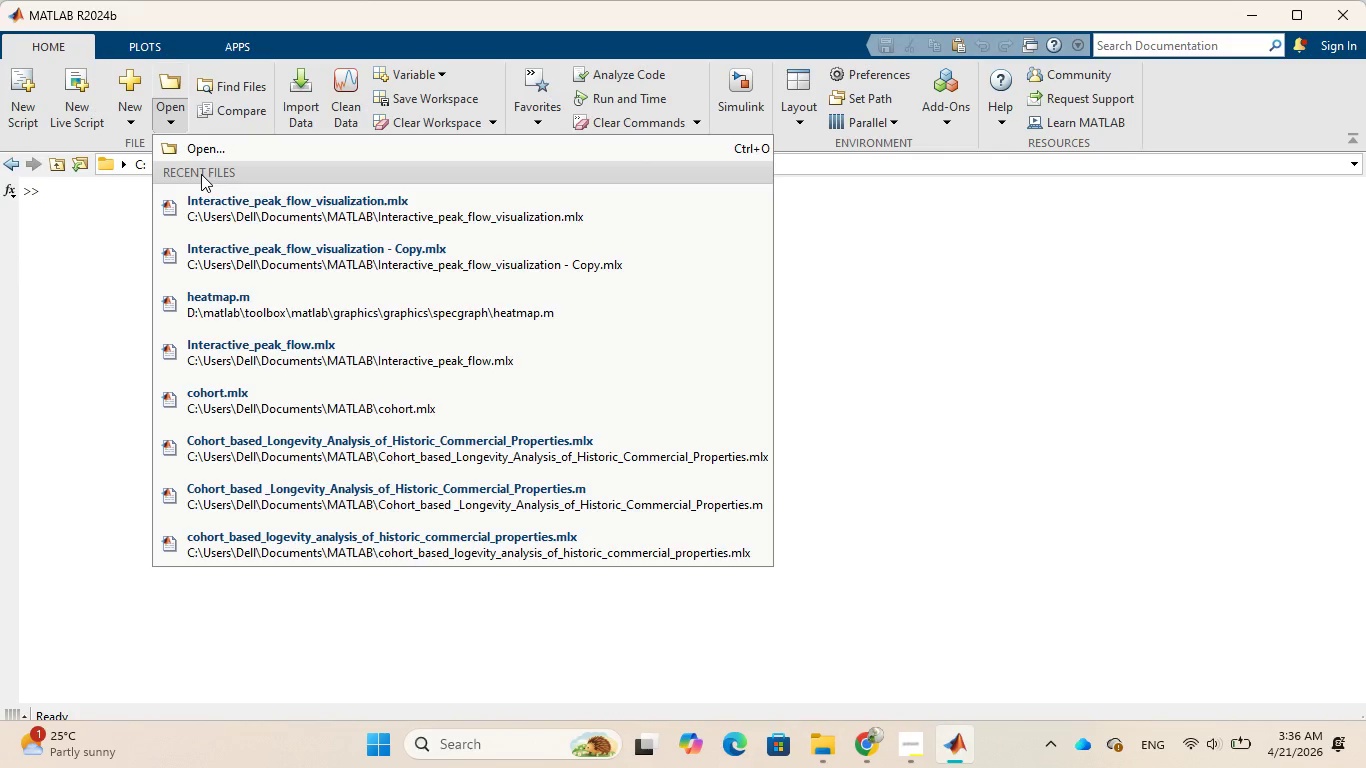 
wait(13.06)
 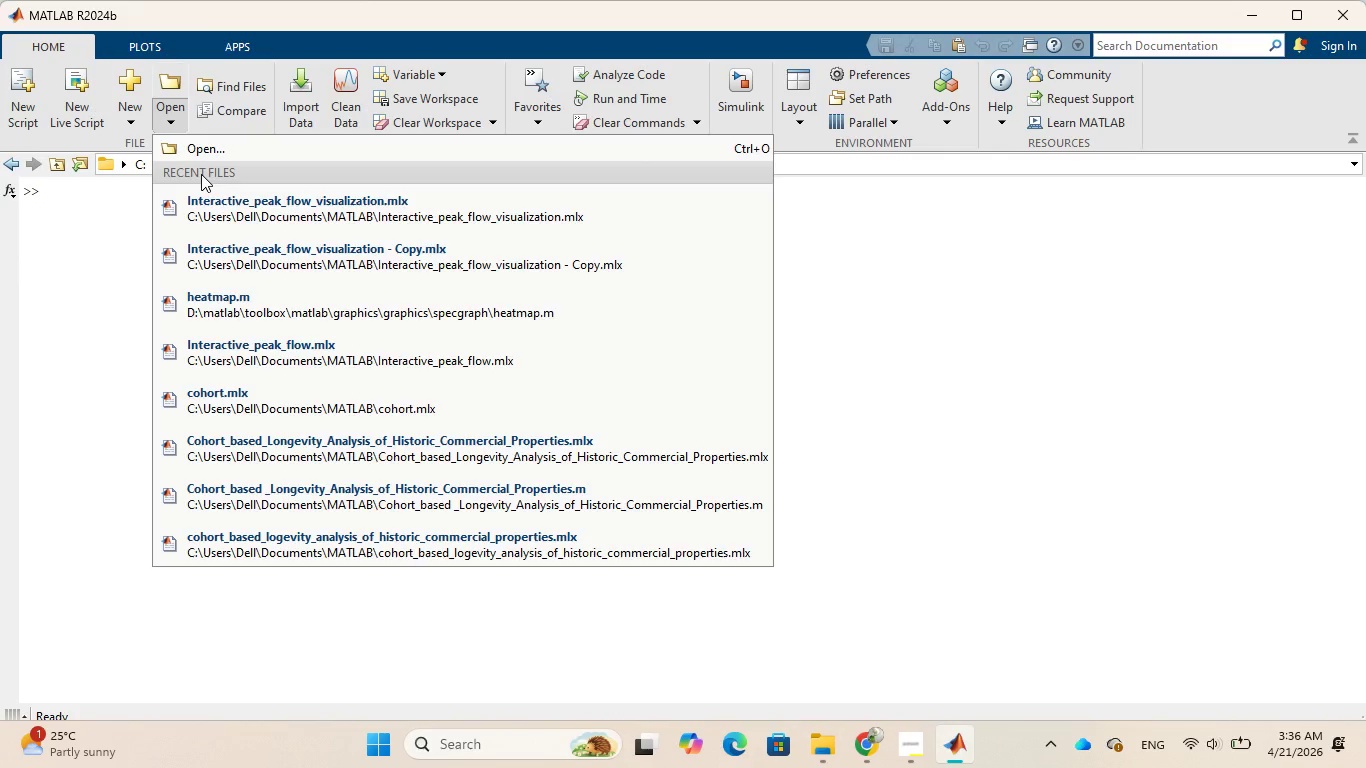 
left_click([230, 49])
 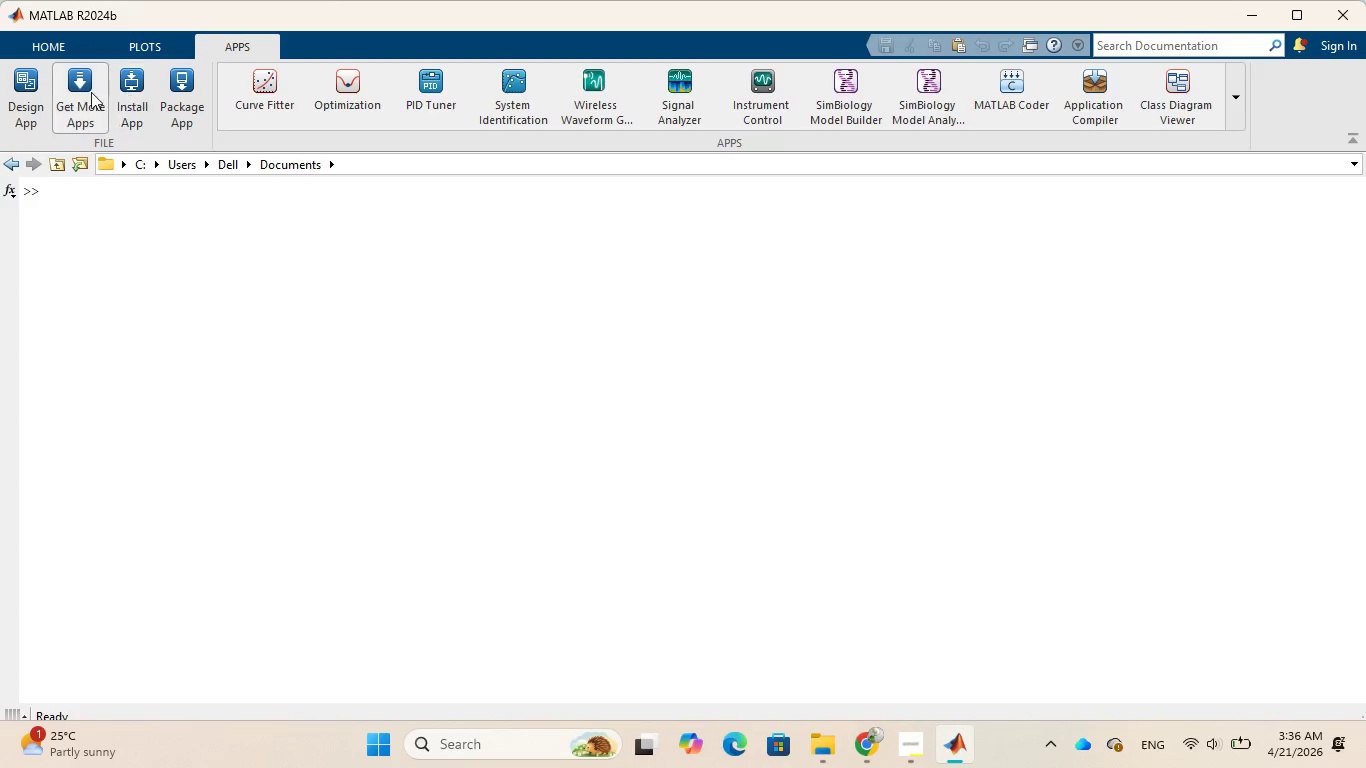 
left_click([27, 98])
 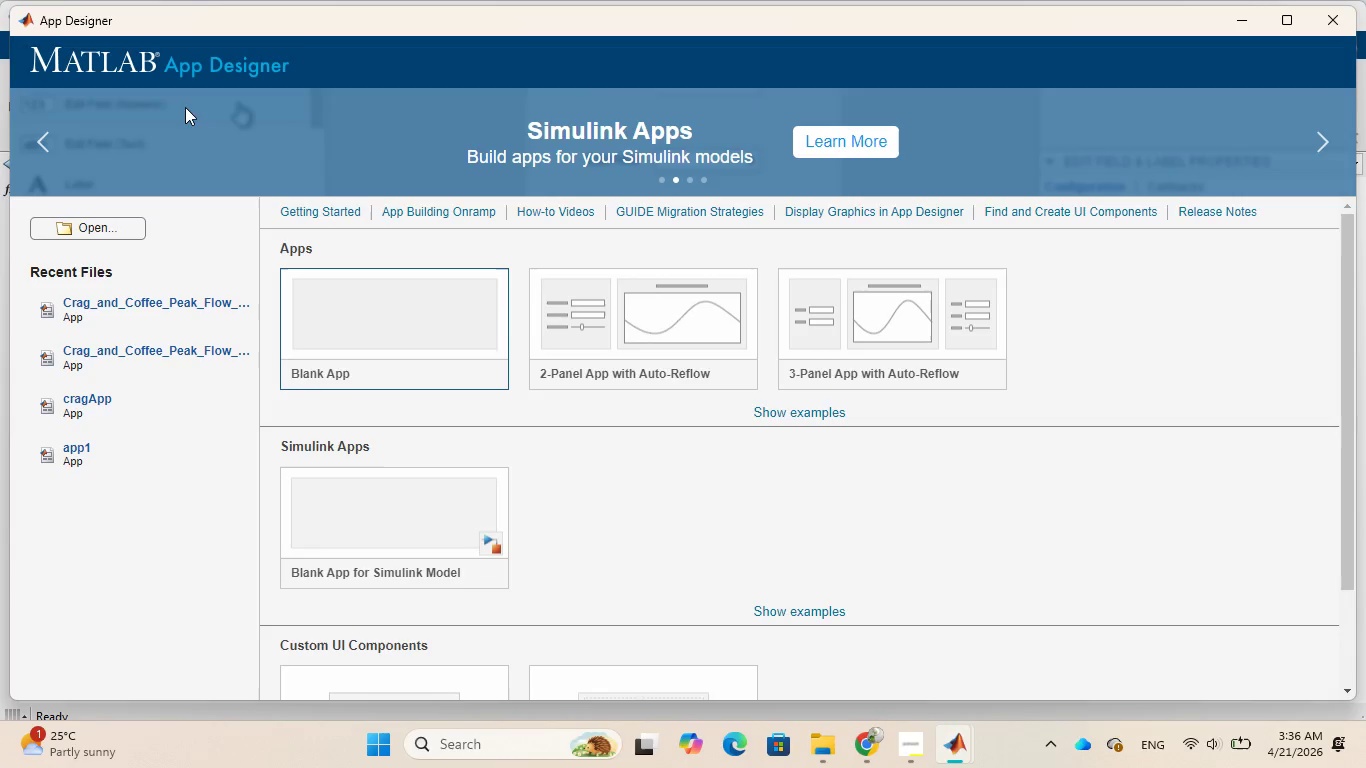 
wait(17.67)
 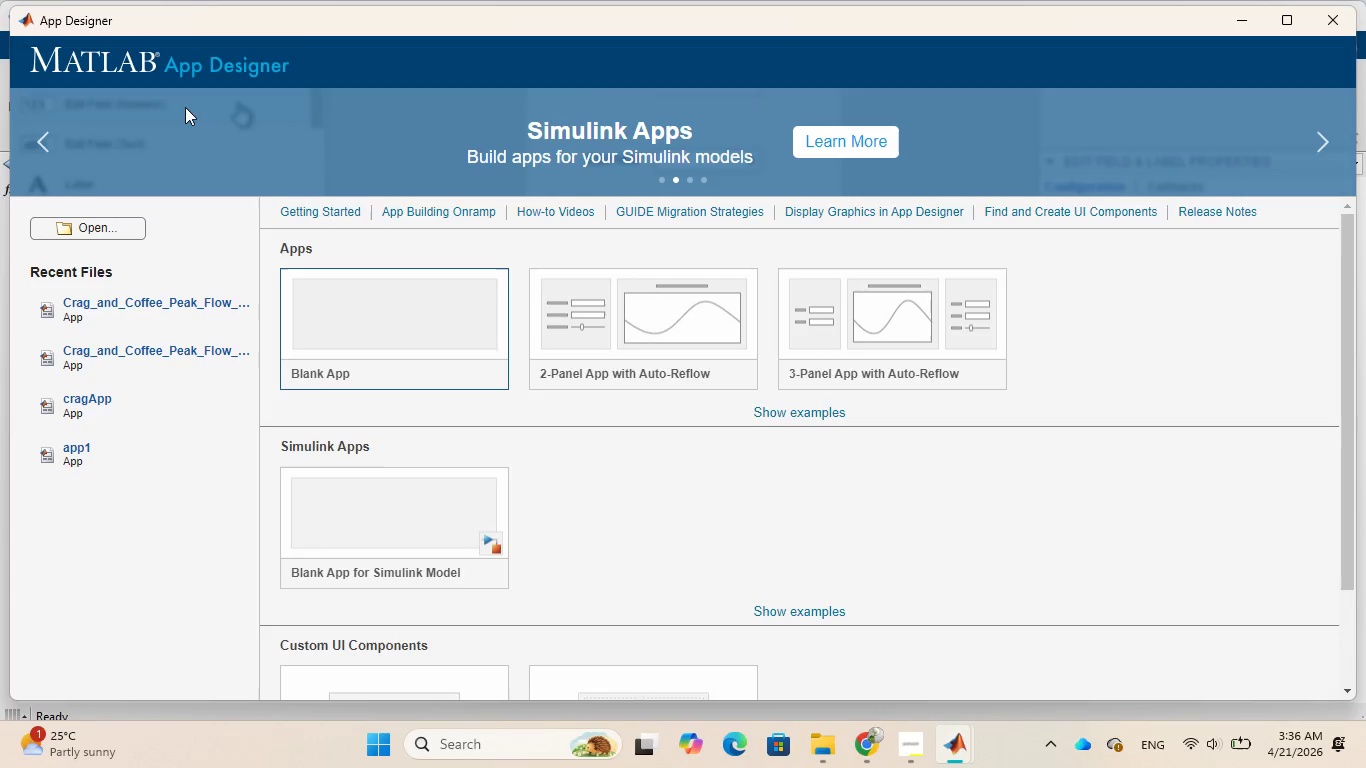 
left_click([140, 350])
 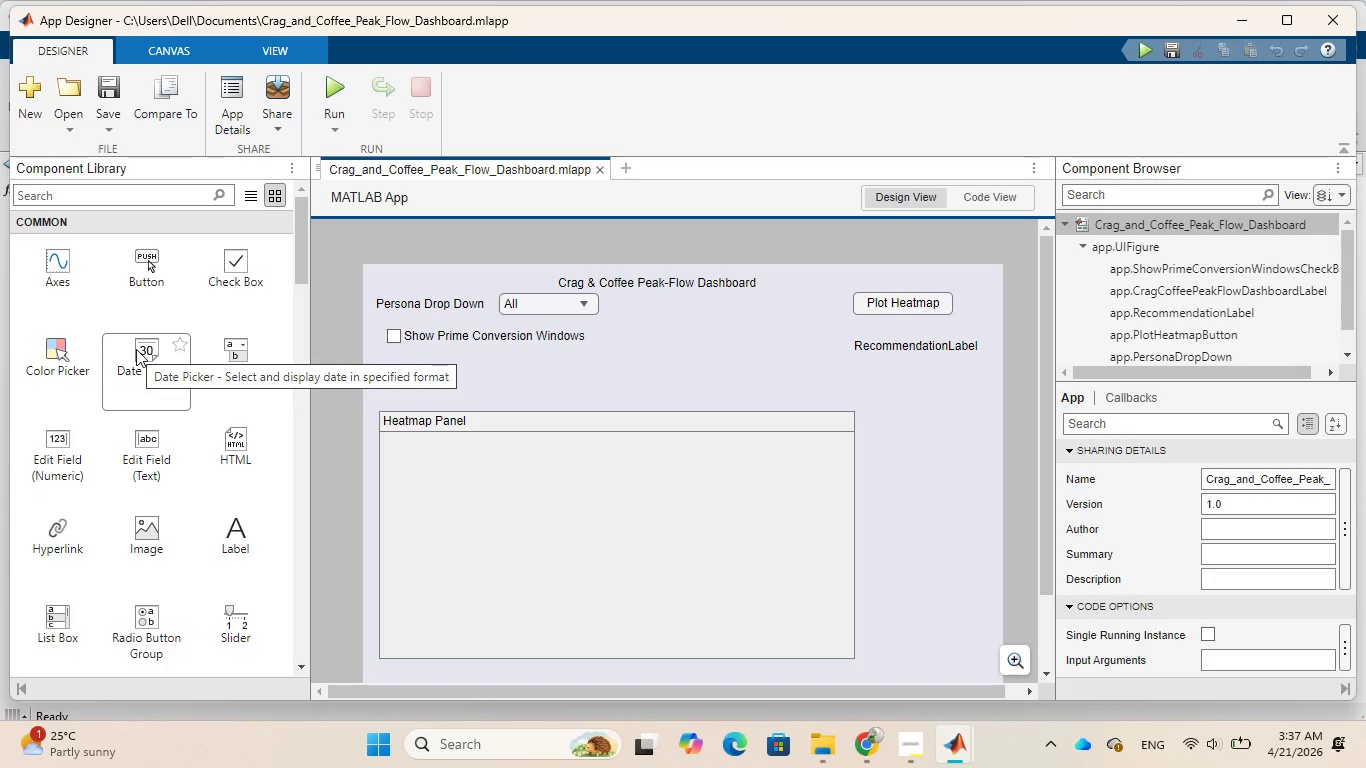 
wait(18.19)
 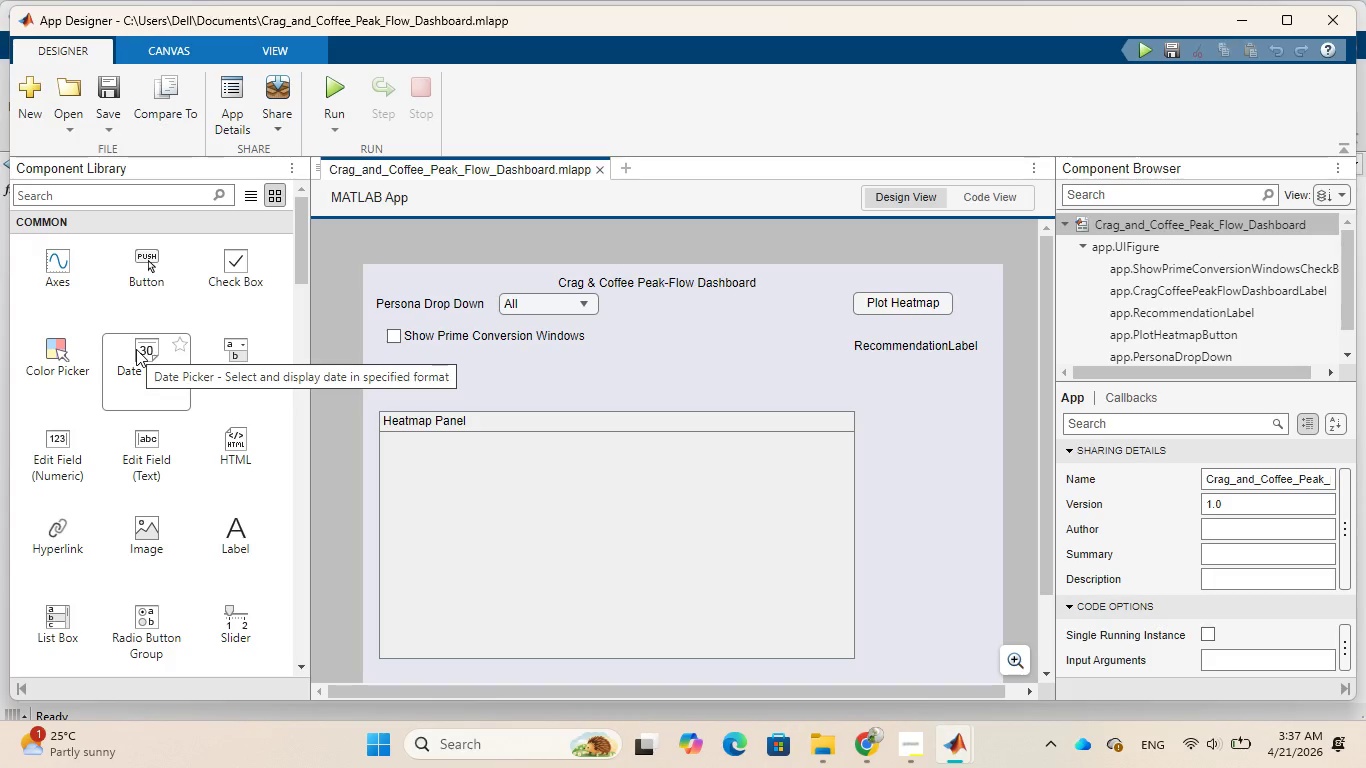 
left_click([619, 384])
 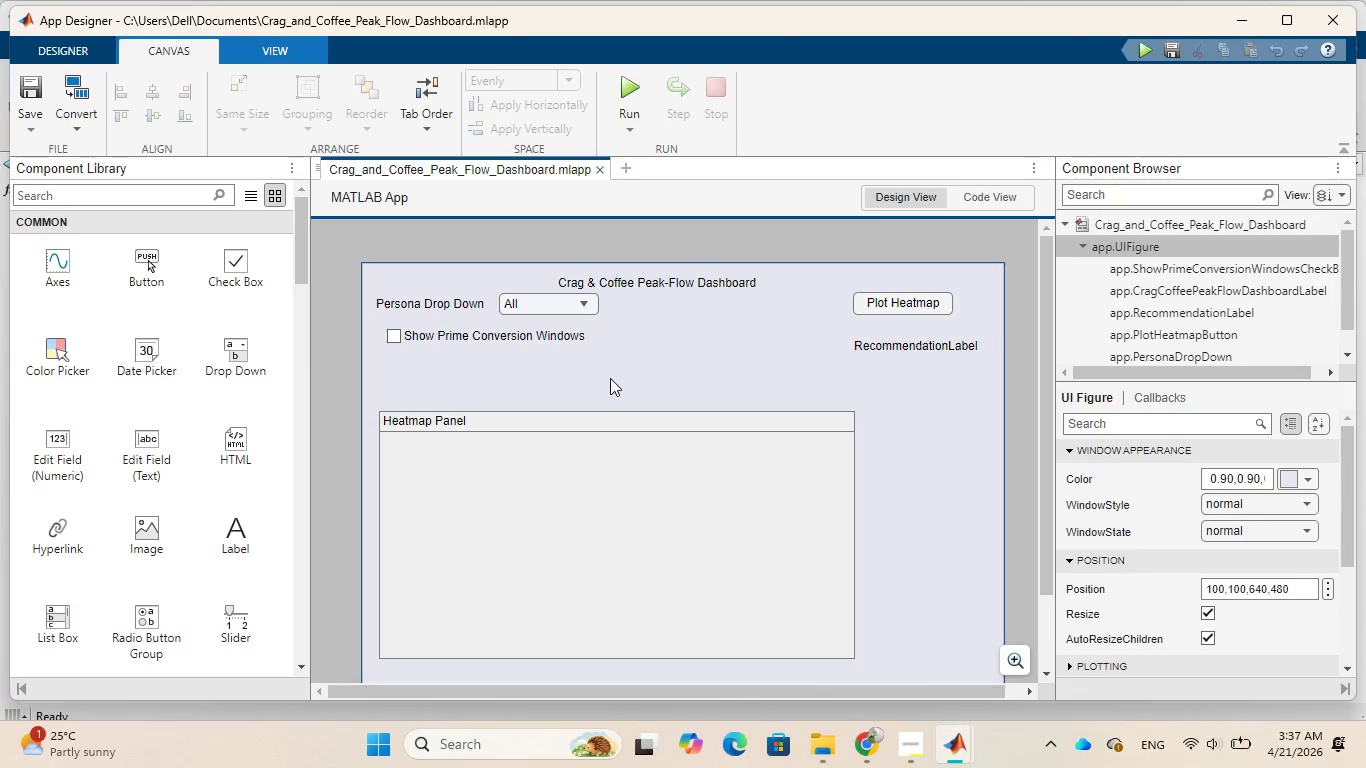 
scroll: coordinate [612, 376], scroll_direction: down, amount: 3.0
 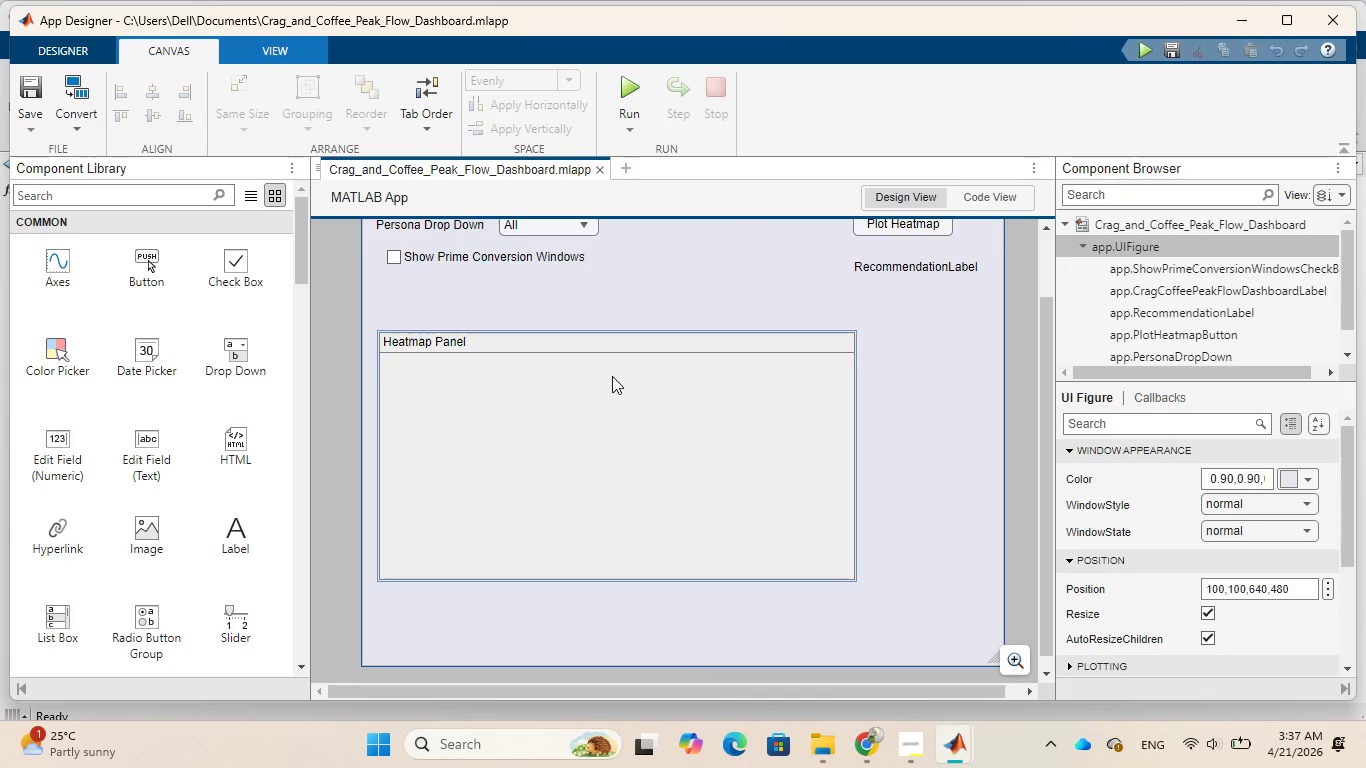 
scroll: coordinate [612, 376], scroll_direction: up, amount: 3.0
 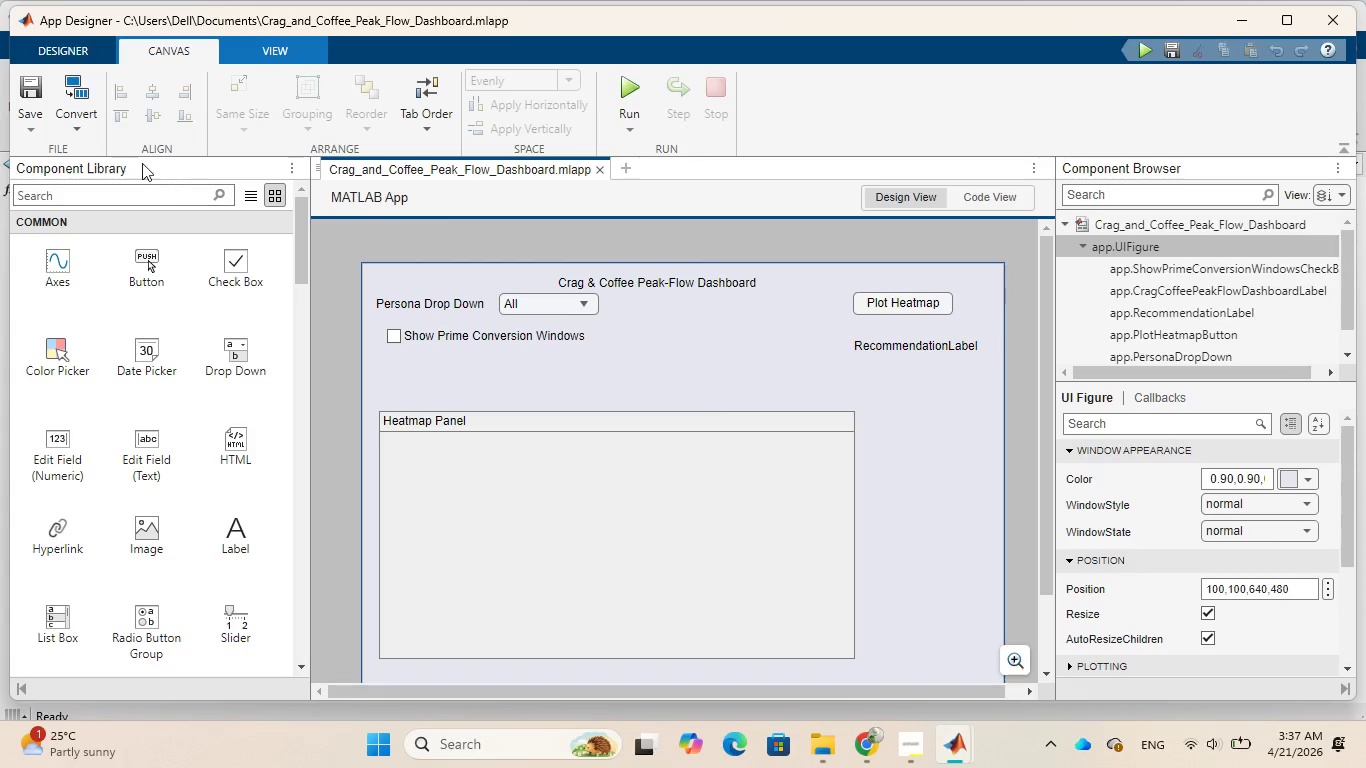 
left_click([33, 133])
 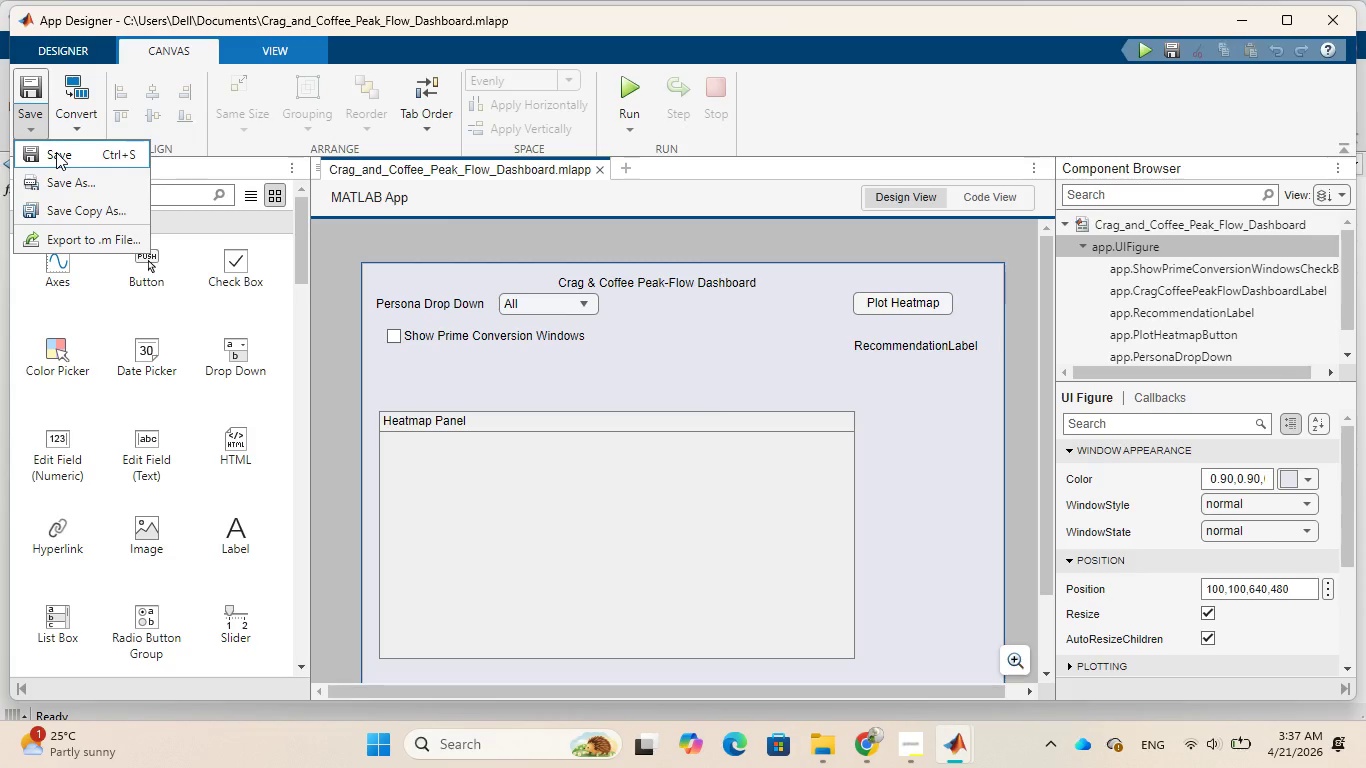 
left_click([56, 152])
 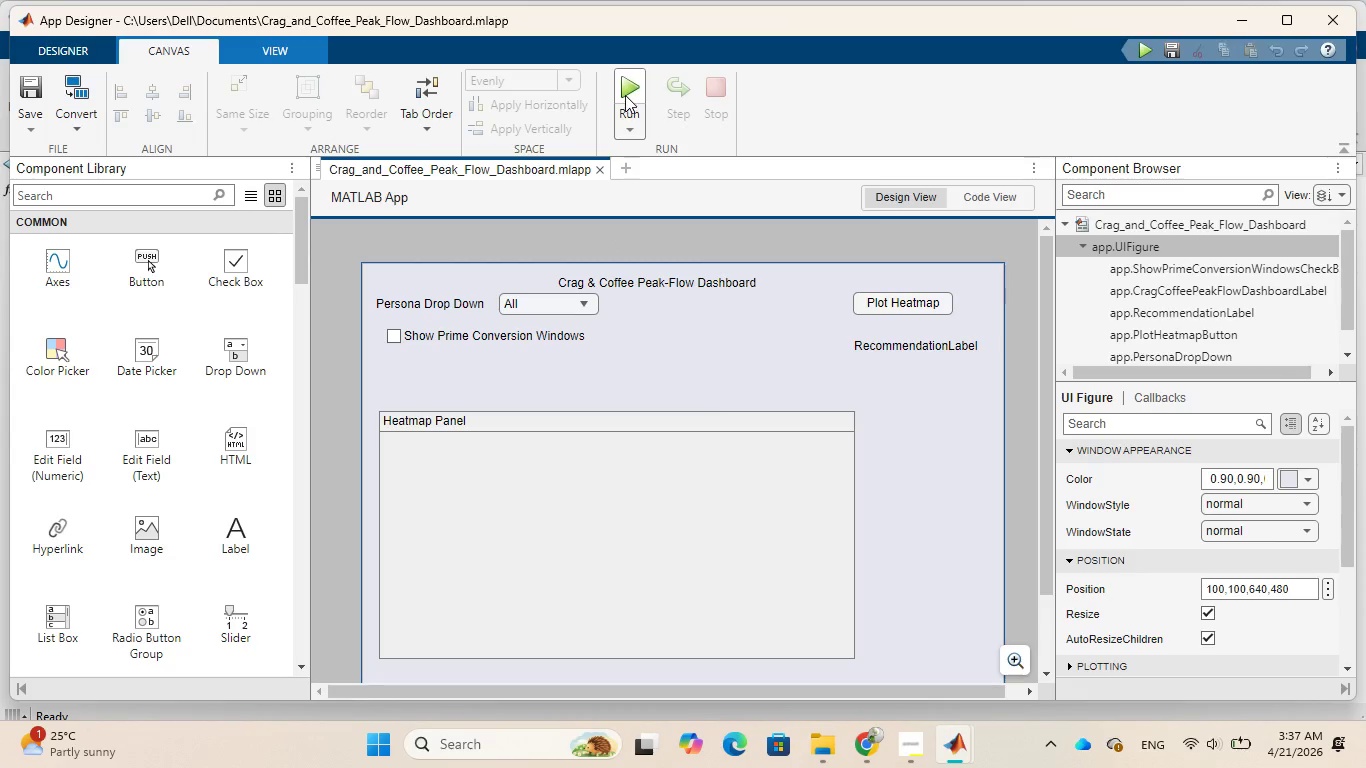 
left_click([625, 95])
 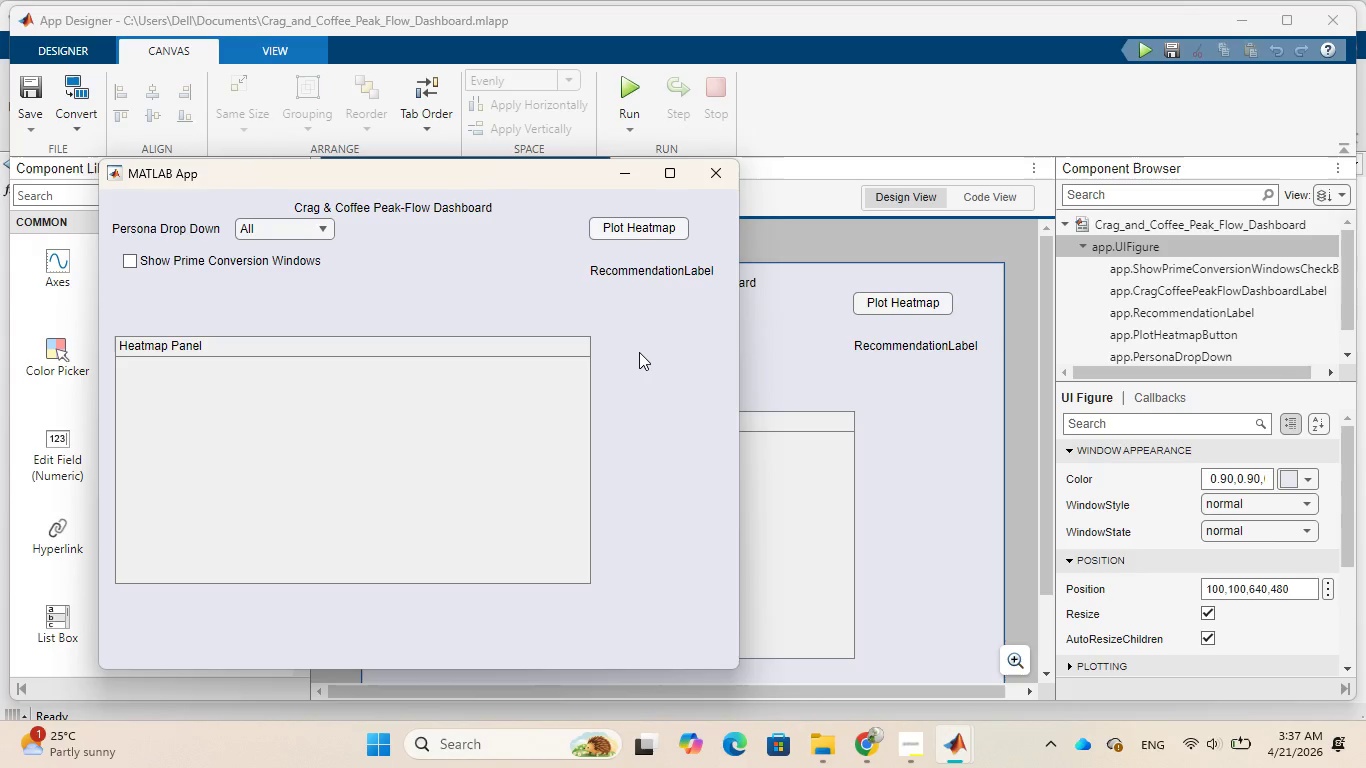 
wait(13.84)
 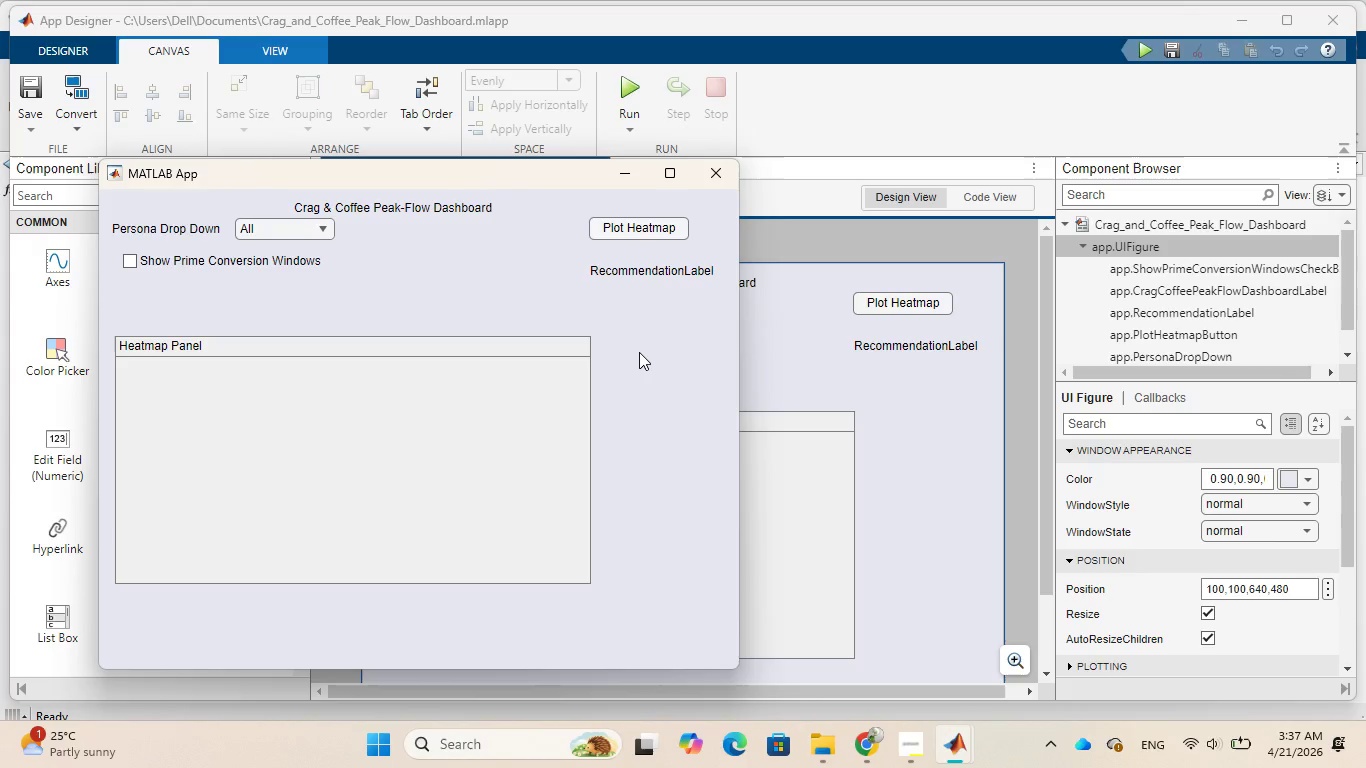 
left_click([642, 221])
 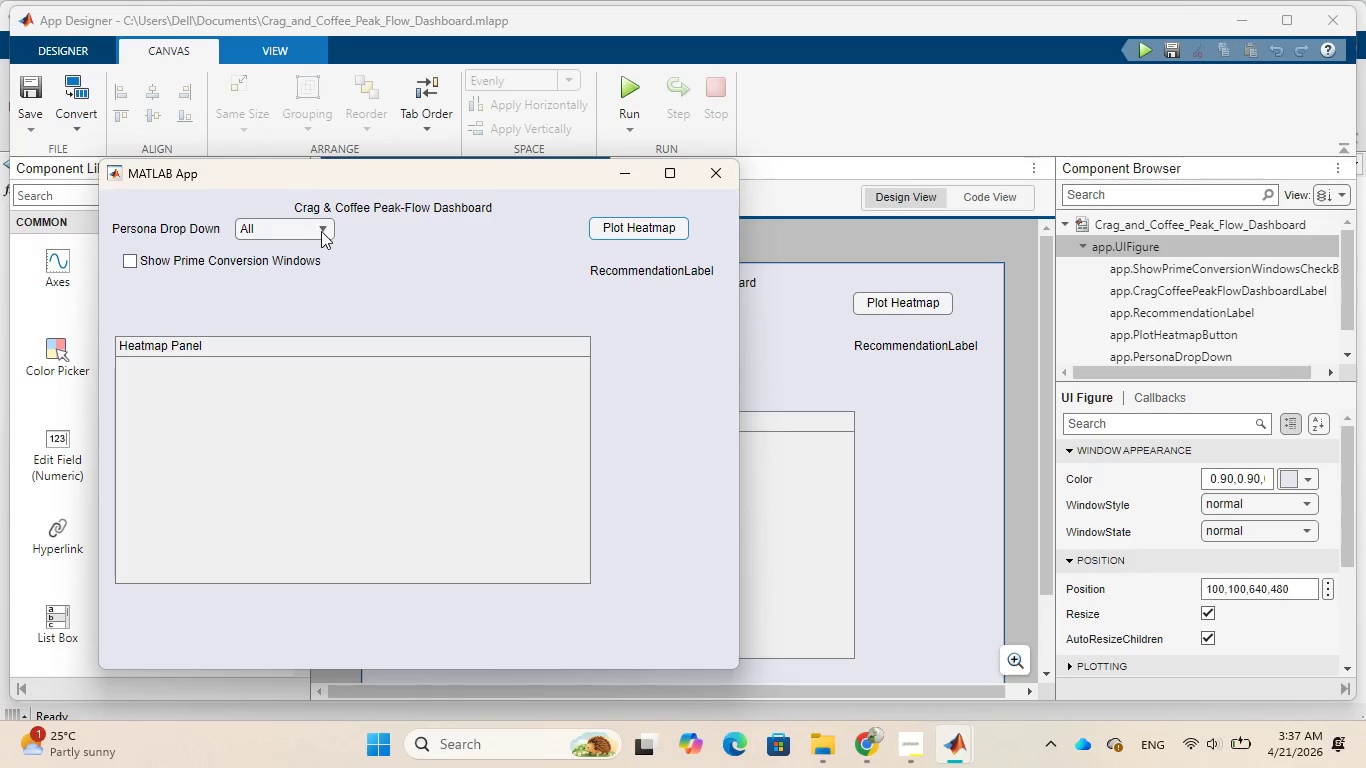 
wait(32.56)
 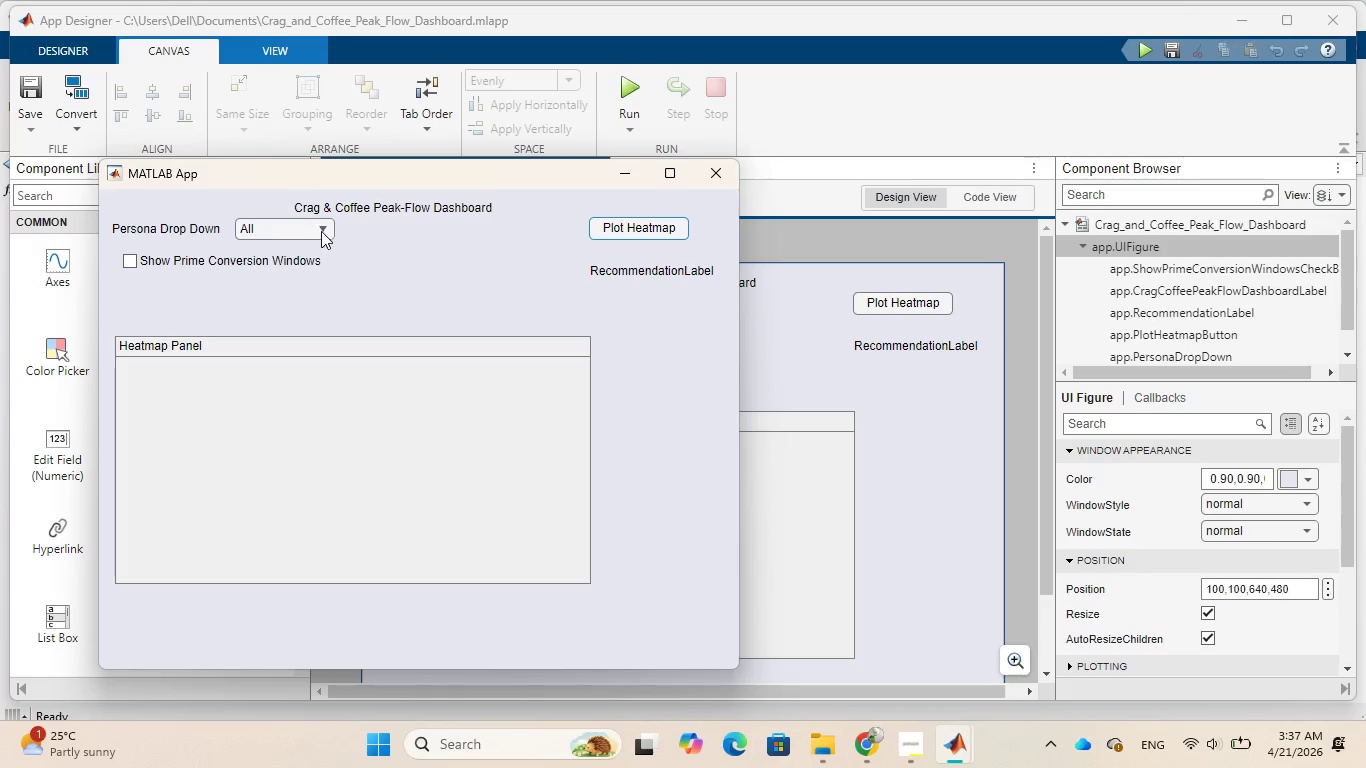 
left_click([323, 227])
 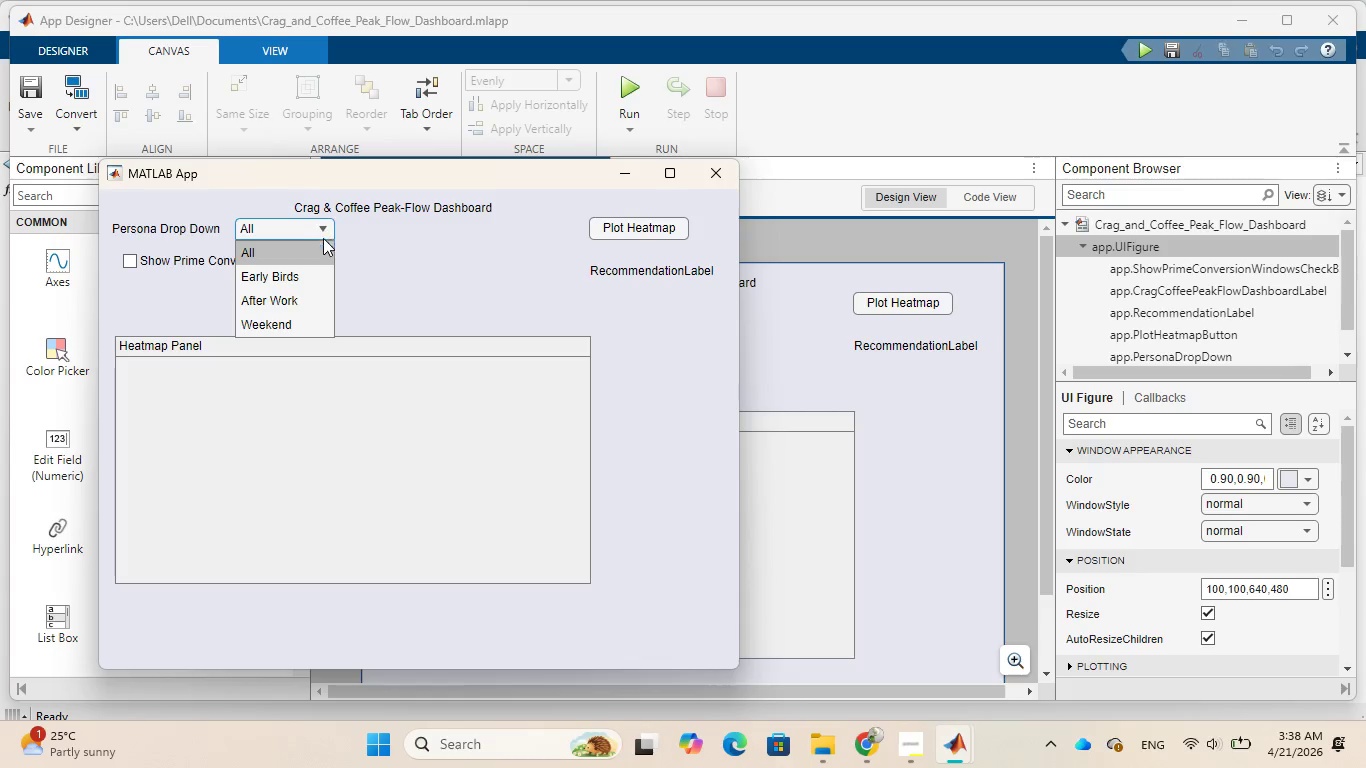 
wait(14.78)
 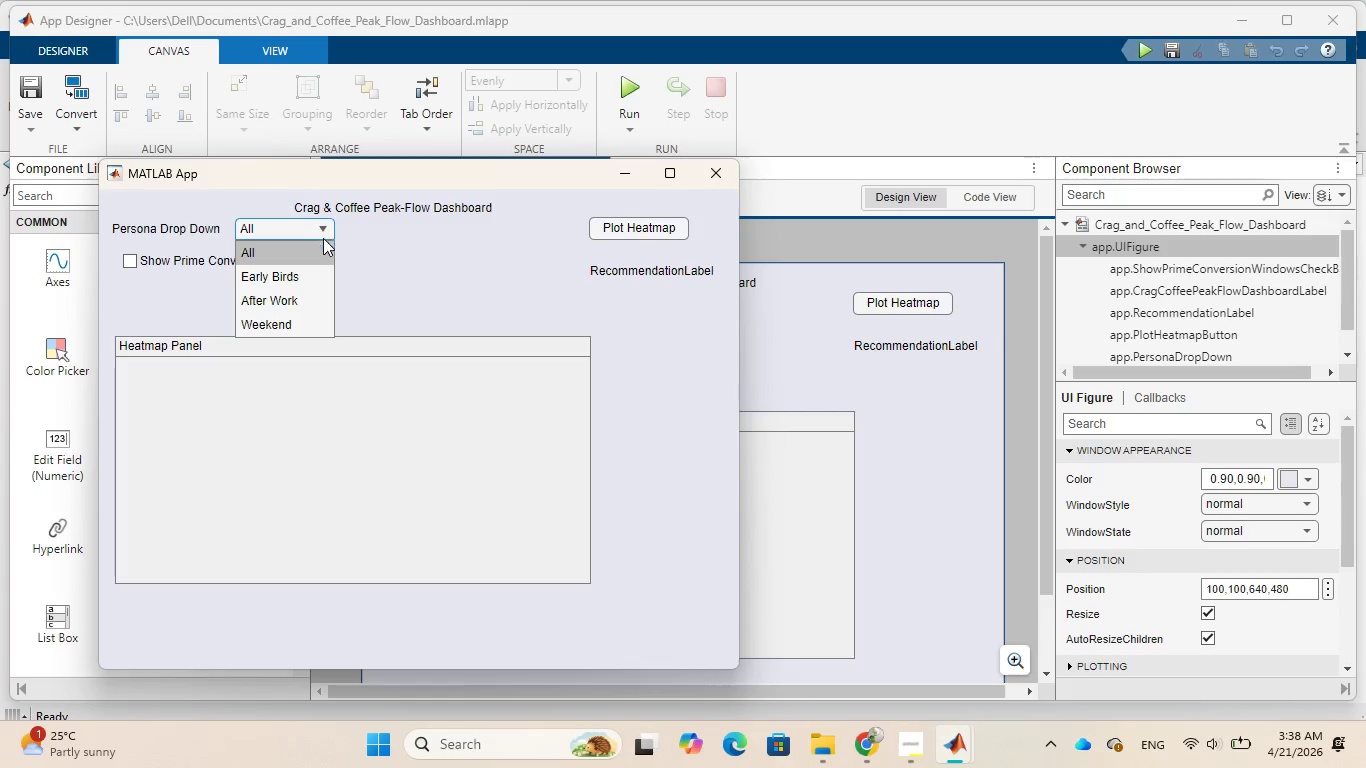 
left_click([309, 252])
 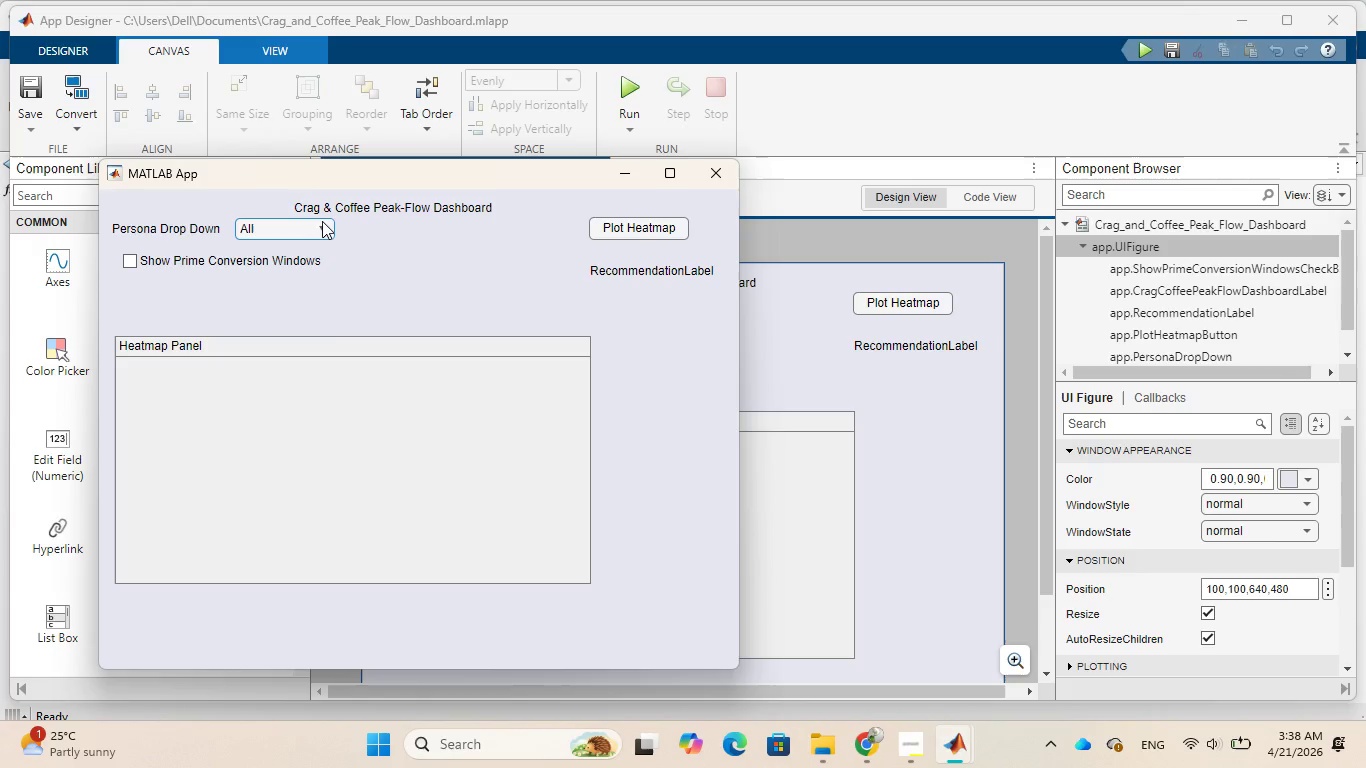 
left_click([322, 221])
 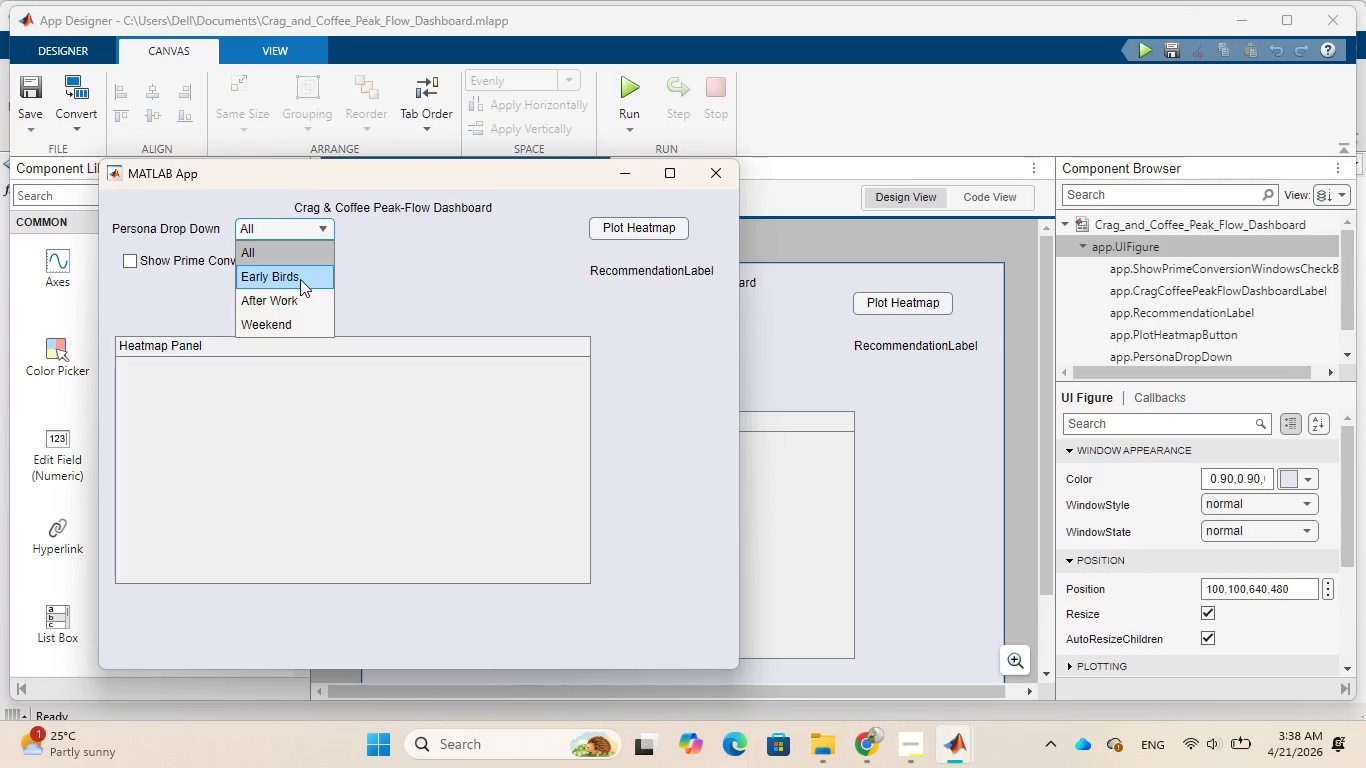 
left_click([300, 279])
 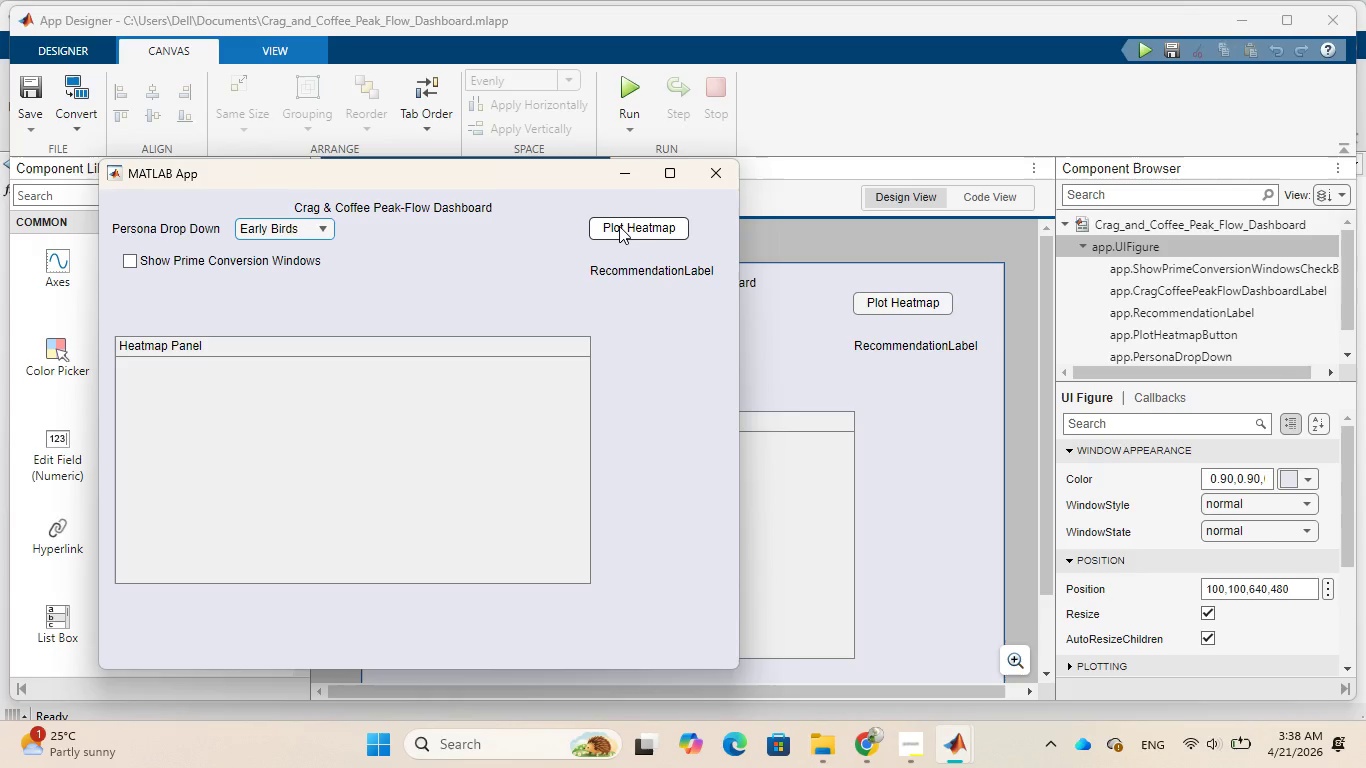 
left_click([619, 226])
 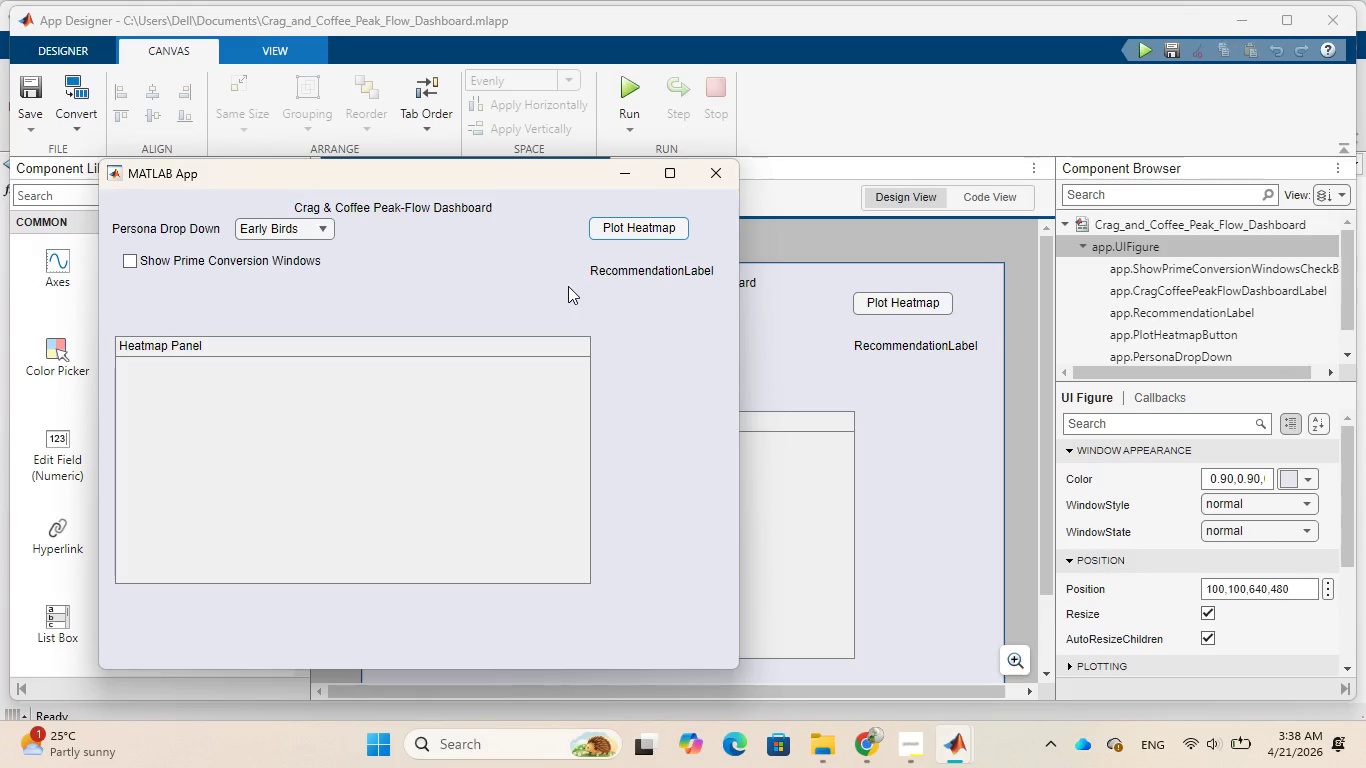 
wait(14.77)
 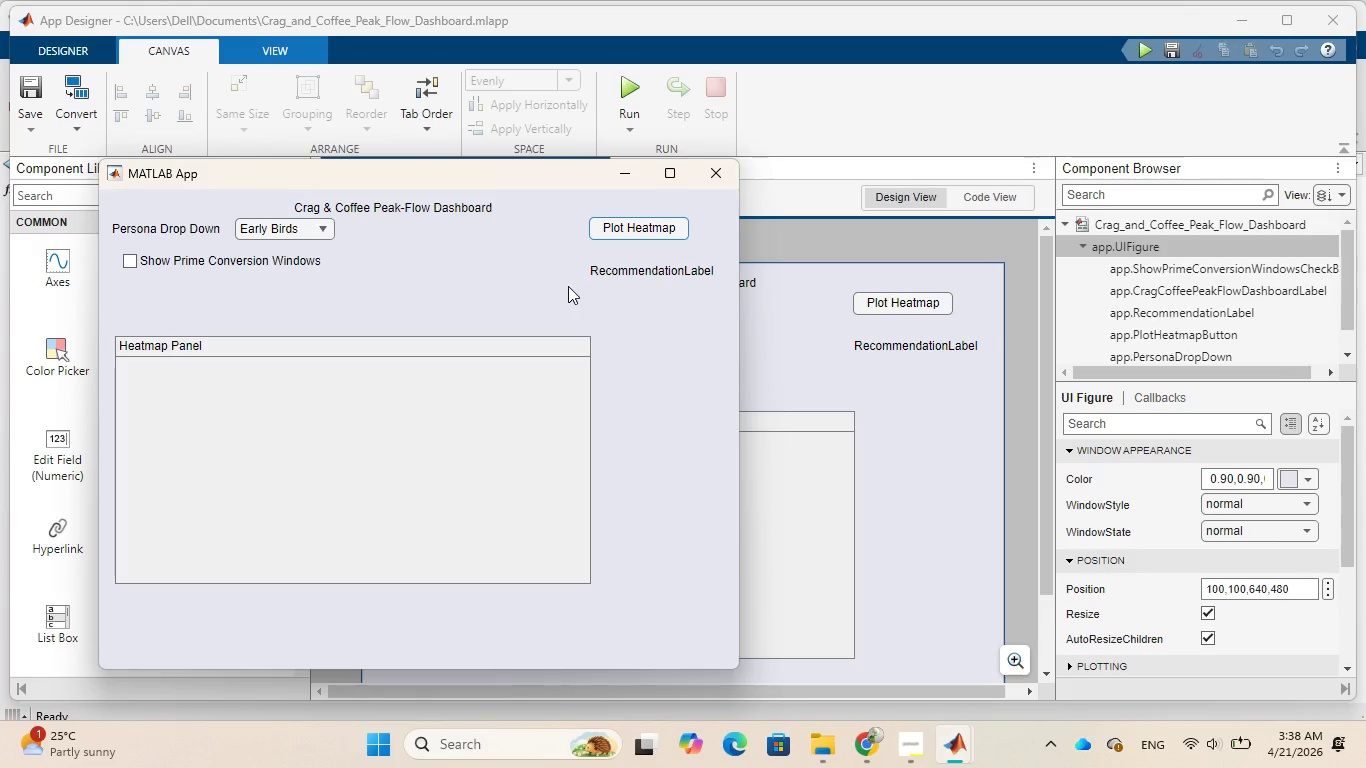 
left_click([599, 231])
 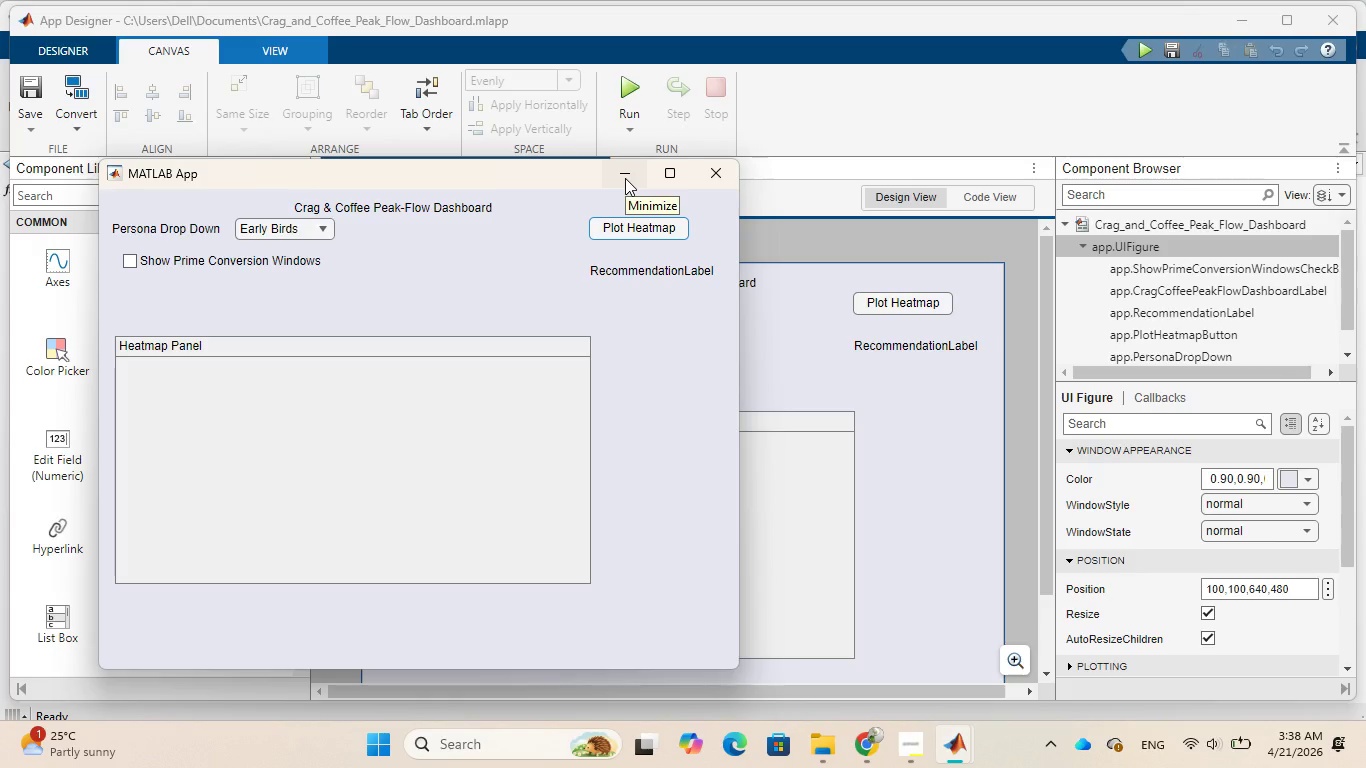 
wait(5.95)
 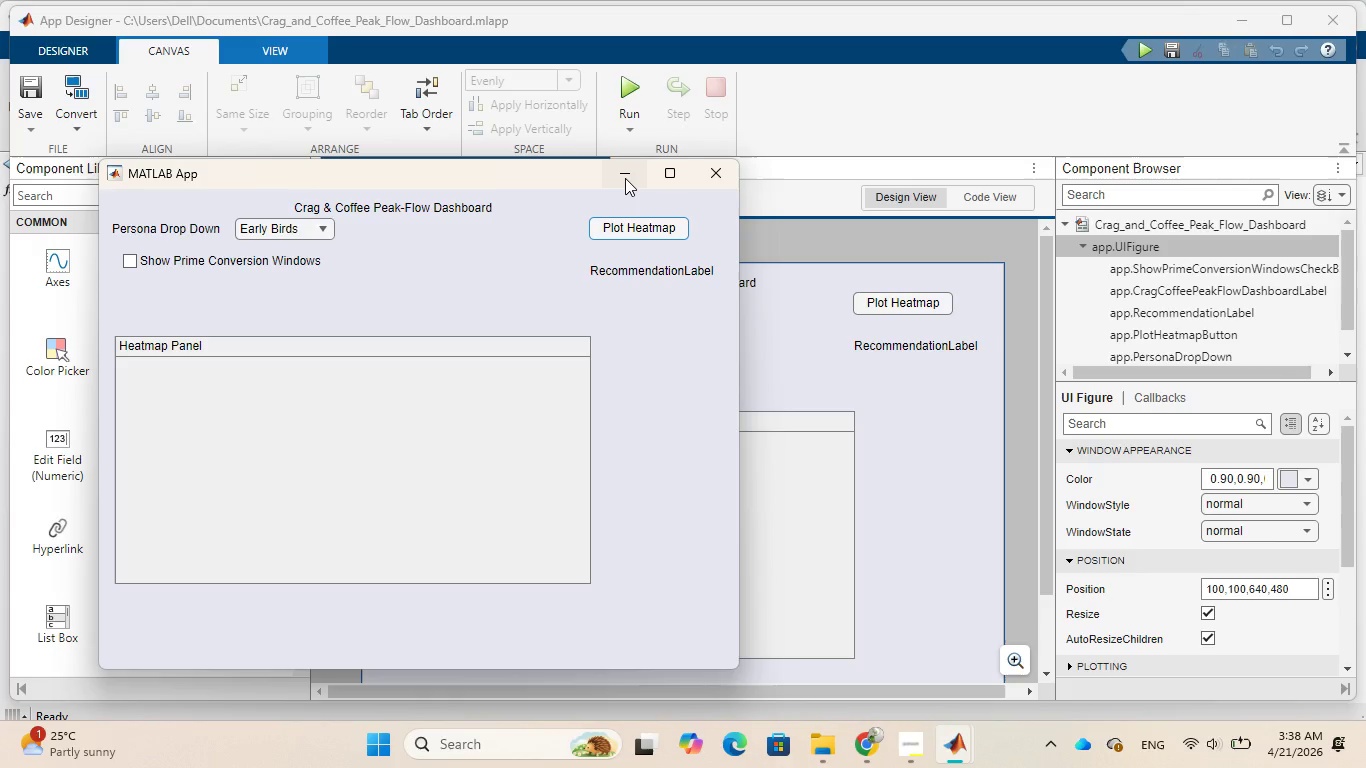 
left_click([625, 178])
 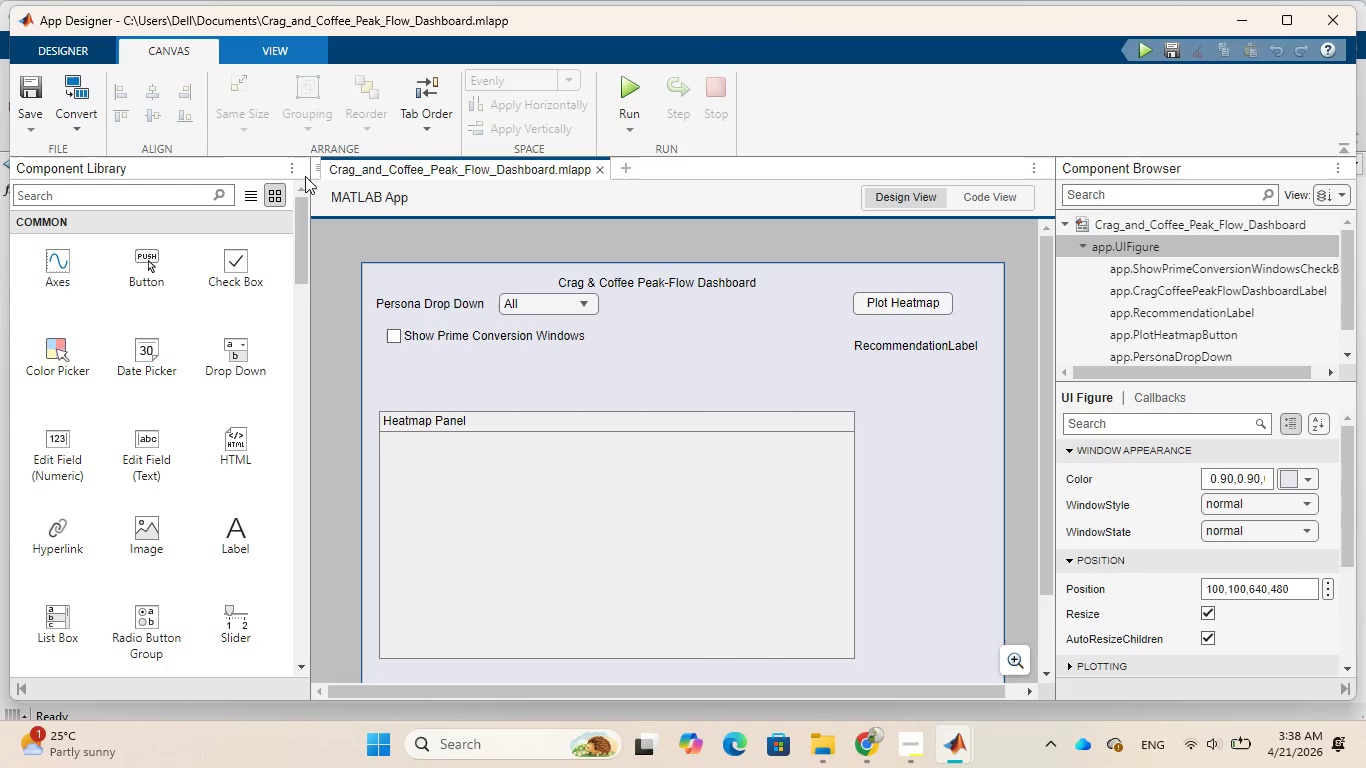 
wait(7.72)
 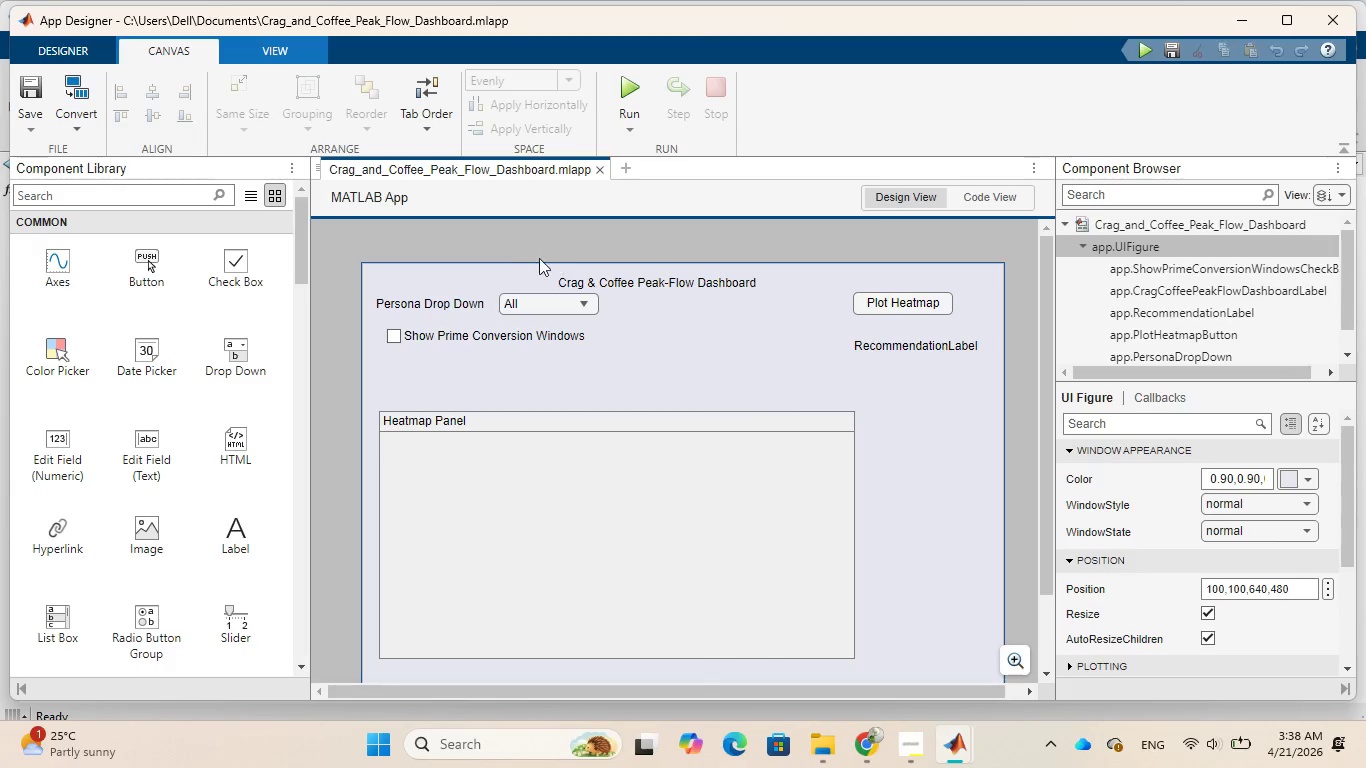 
left_click([134, 163])
 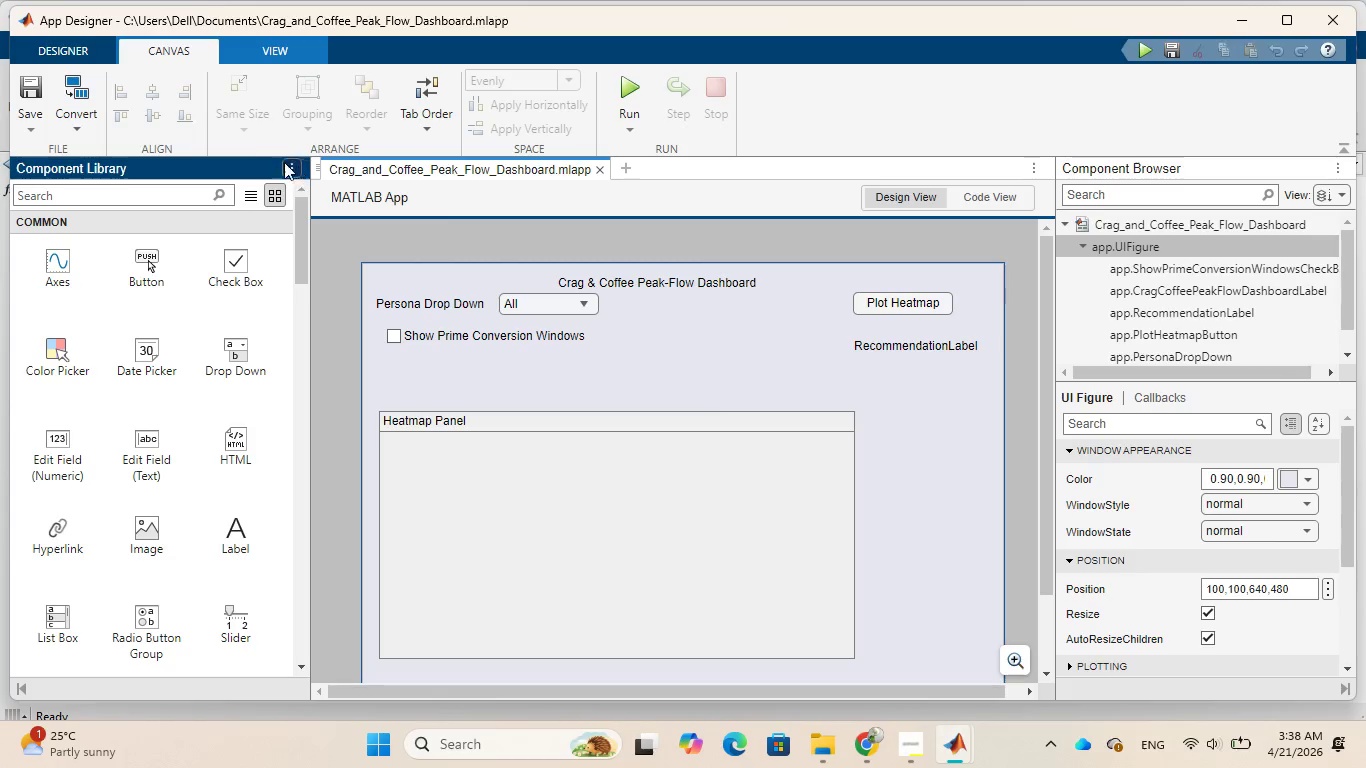 
left_click([69, 49])
 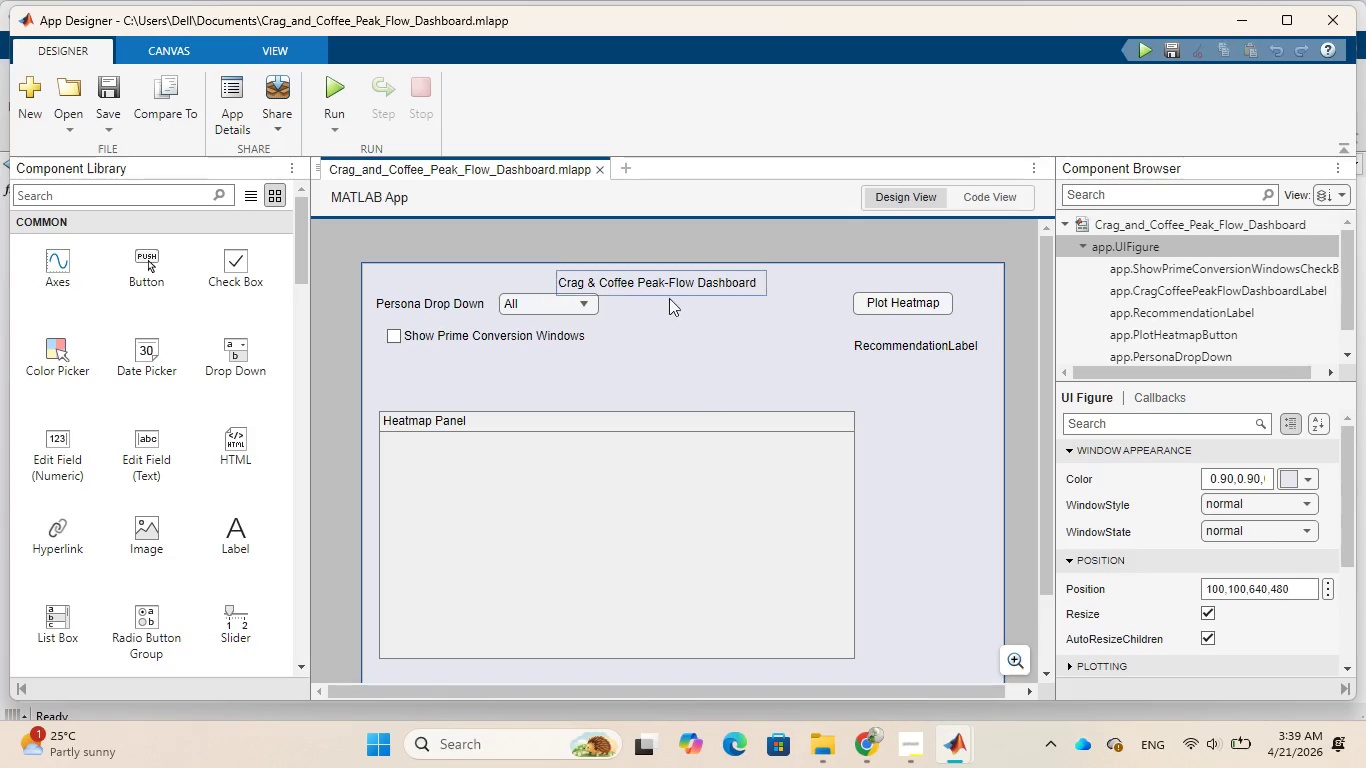 
wait(9.44)
 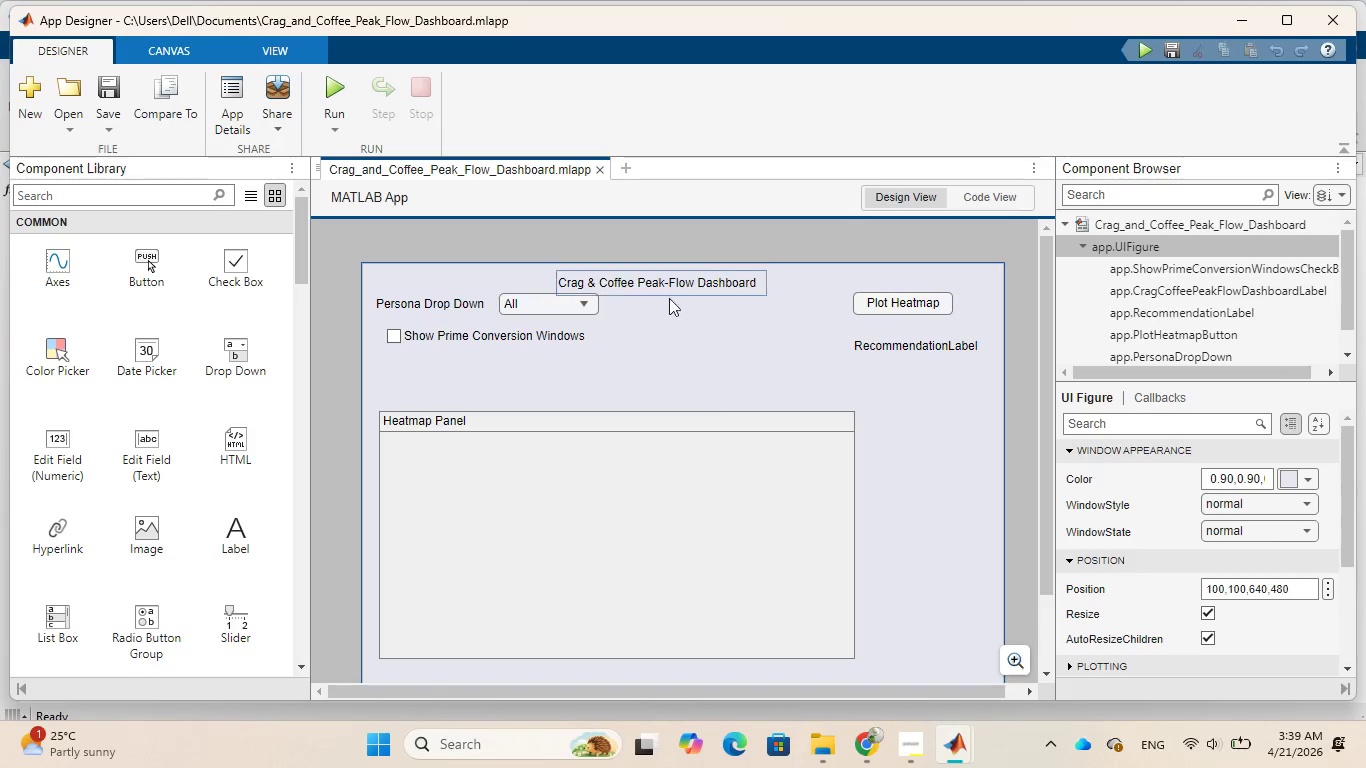 
left_click([599, 169])
 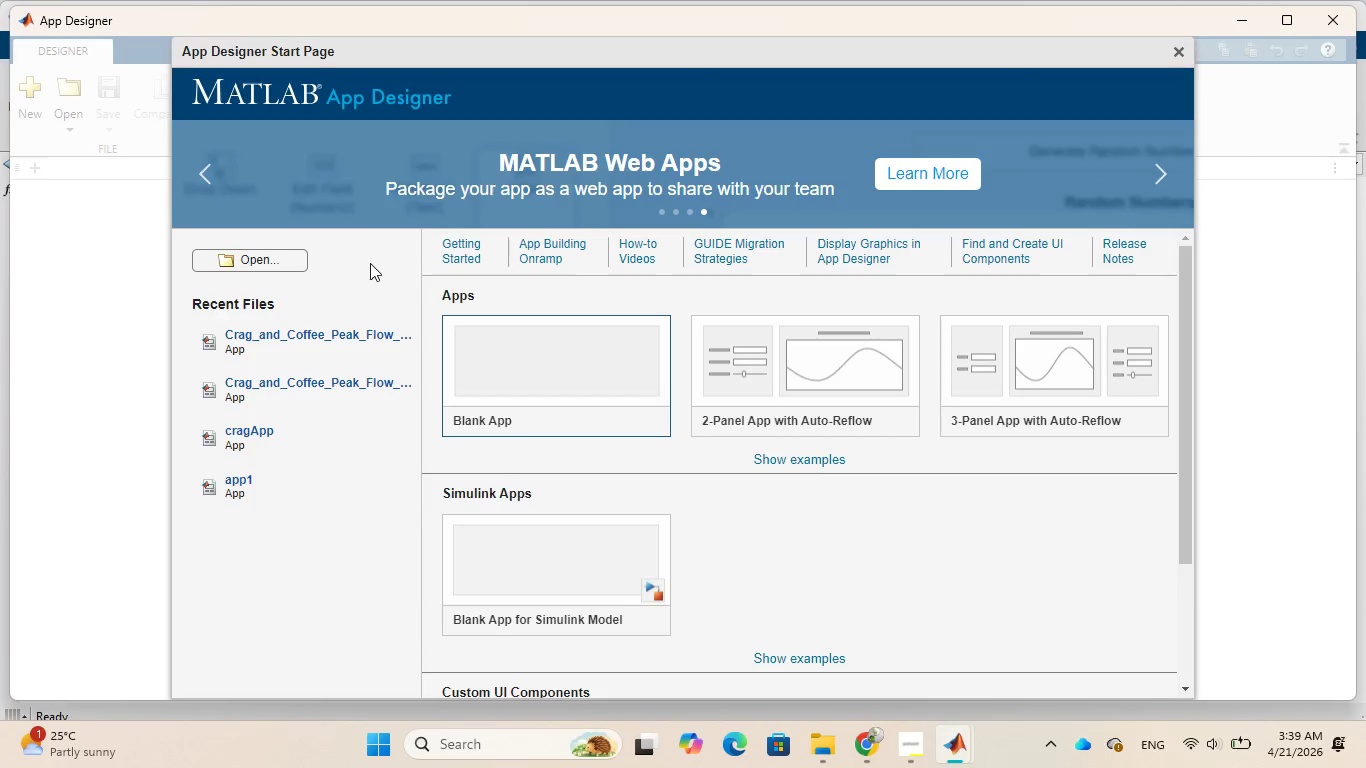 
mouse_move([404, 357])
 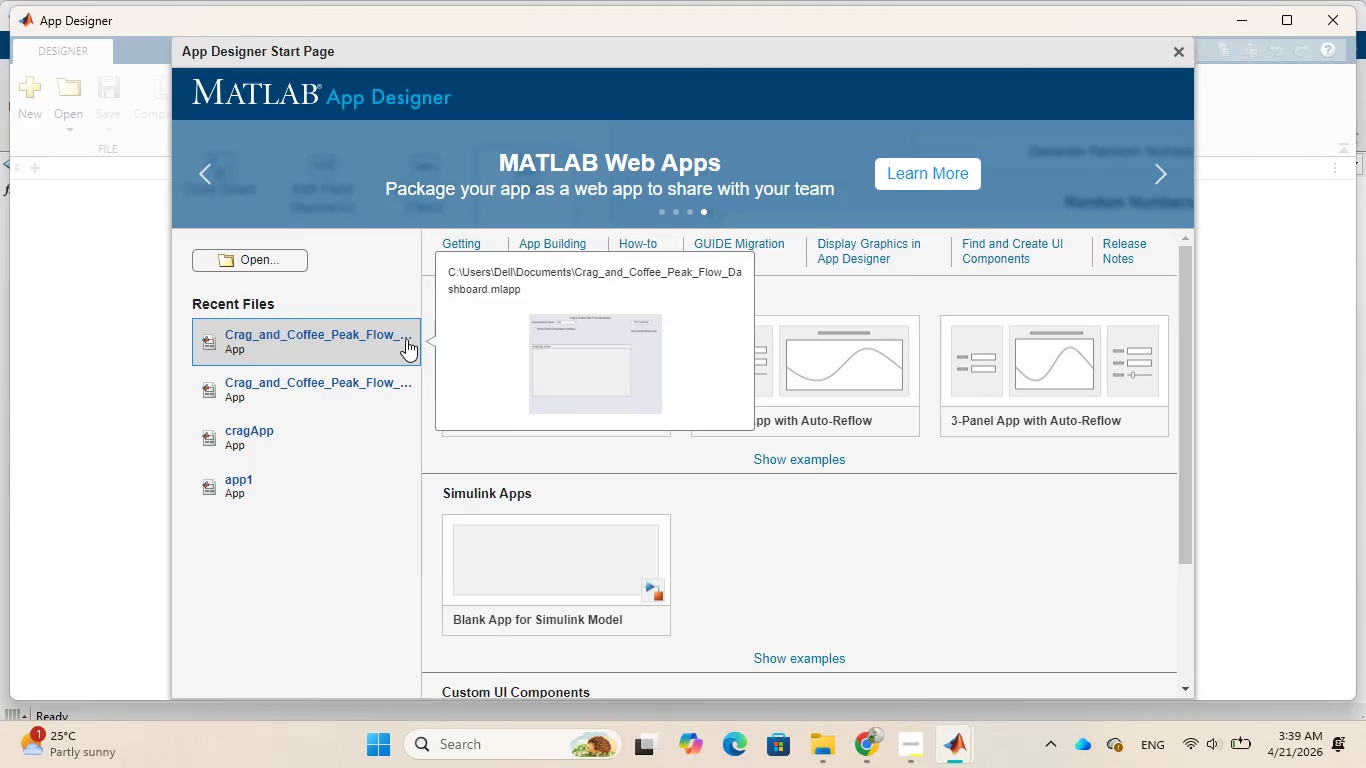 
mouse_move([406, 336])
 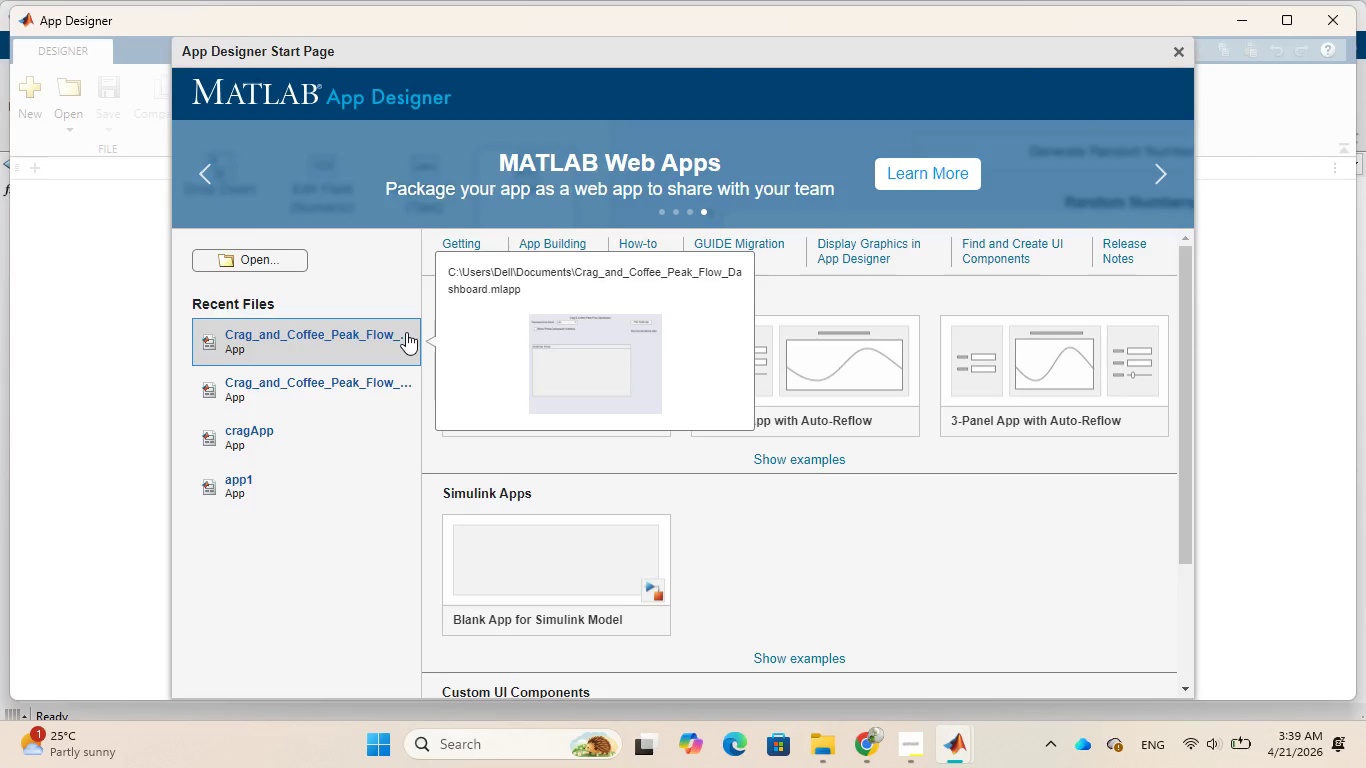 
wait(9.16)
 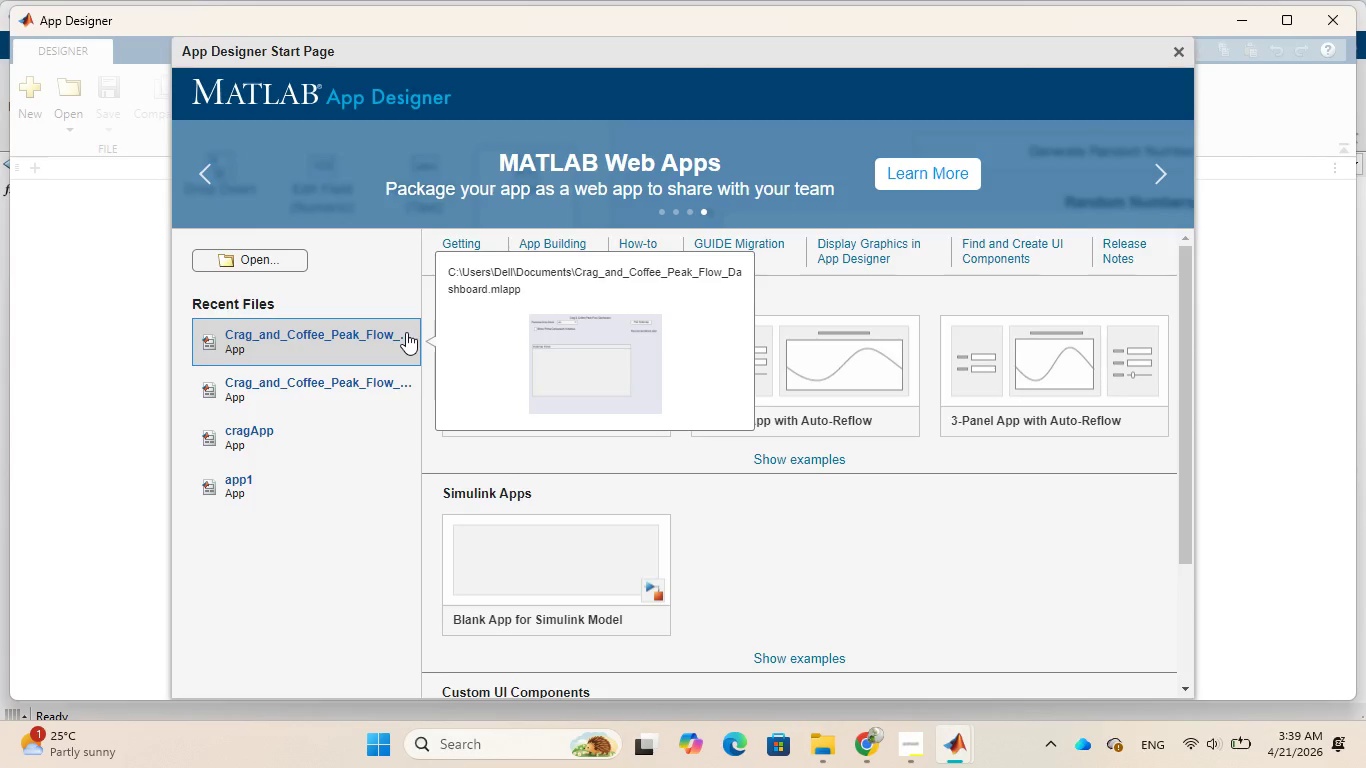 
mouse_move([377, 369])
 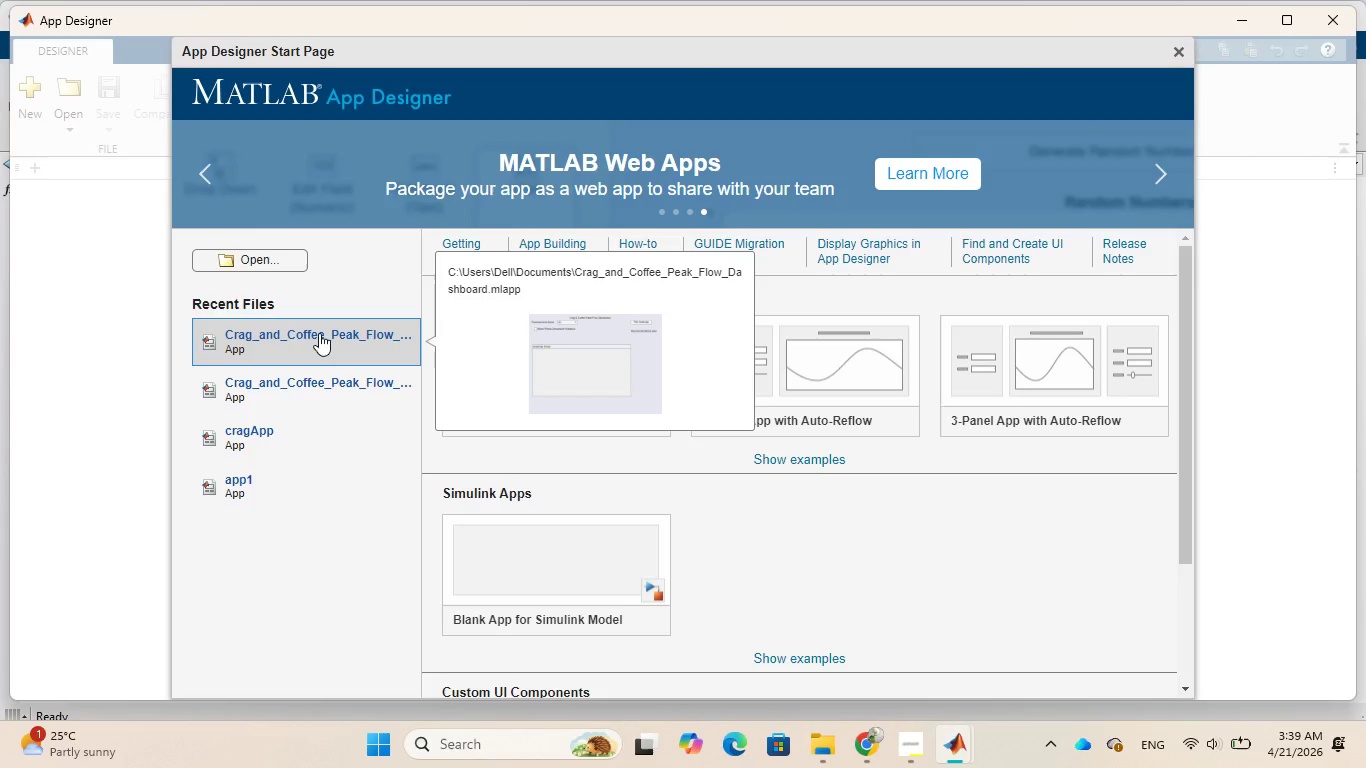 
double_click([319, 333])
 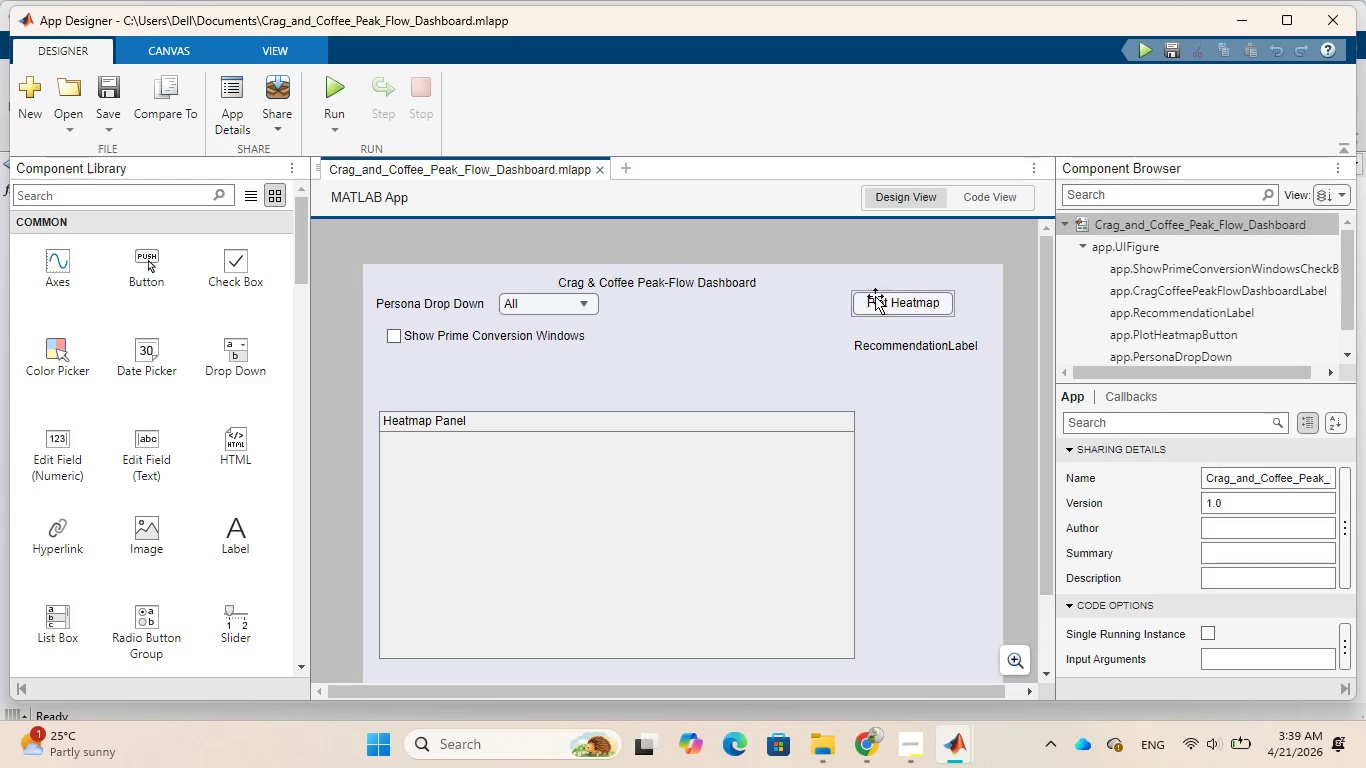 
wait(5.78)
 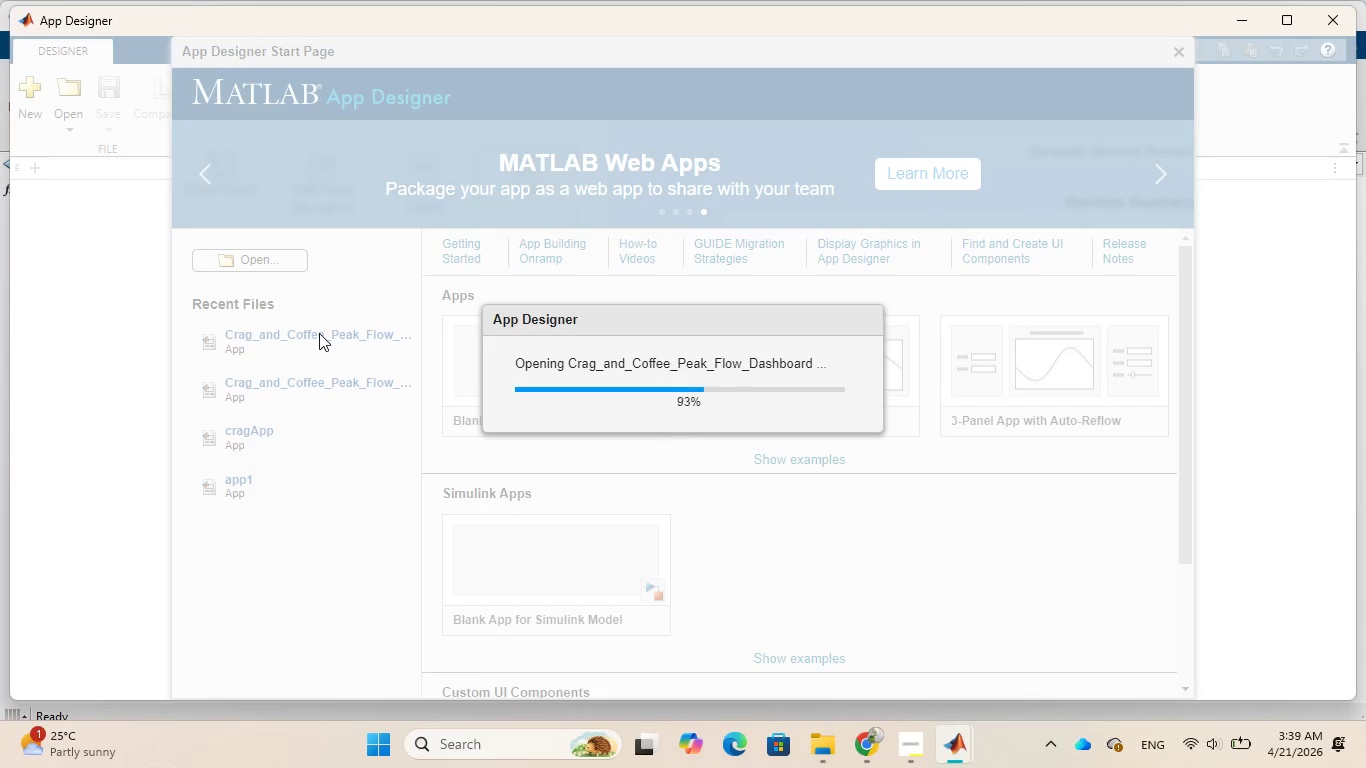 
double_click([978, 199])
 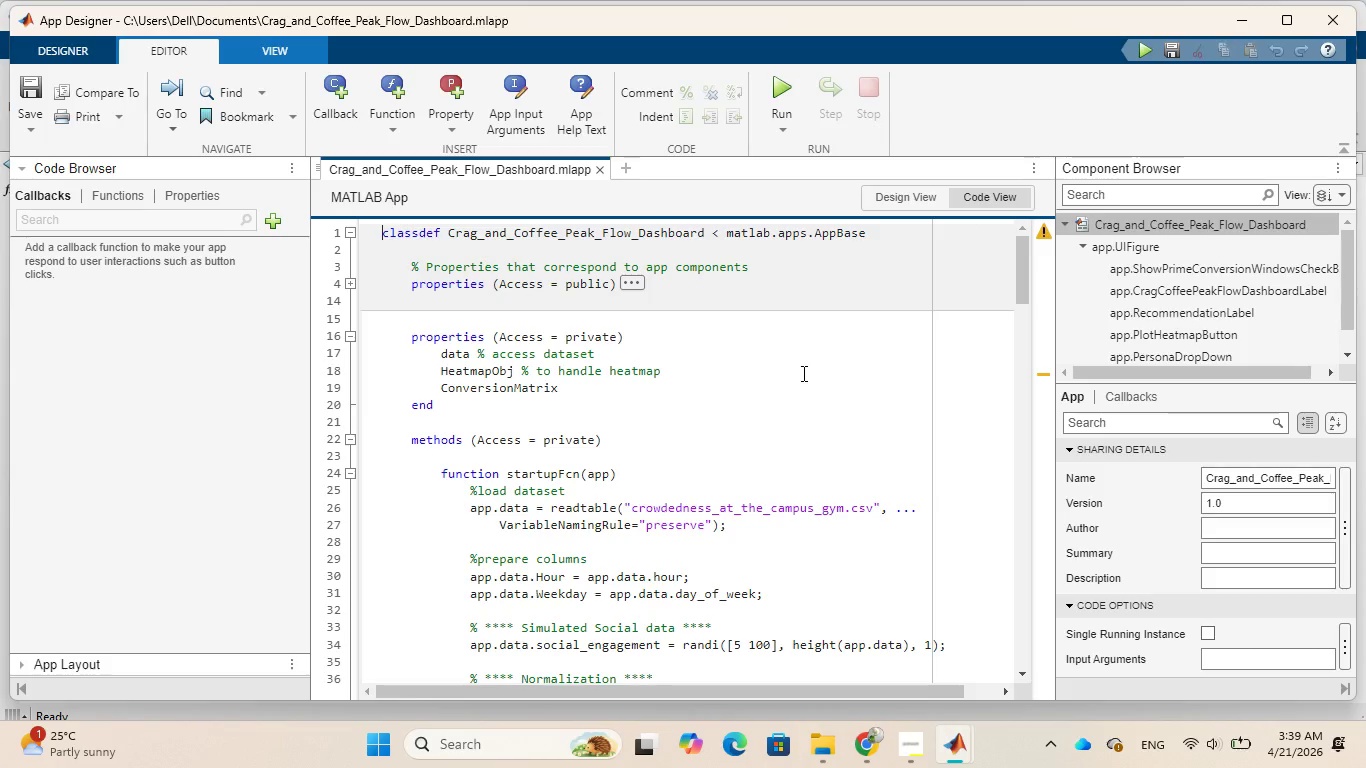 
scroll: coordinate [802, 383], scroll_direction: down, amount: 6.0
 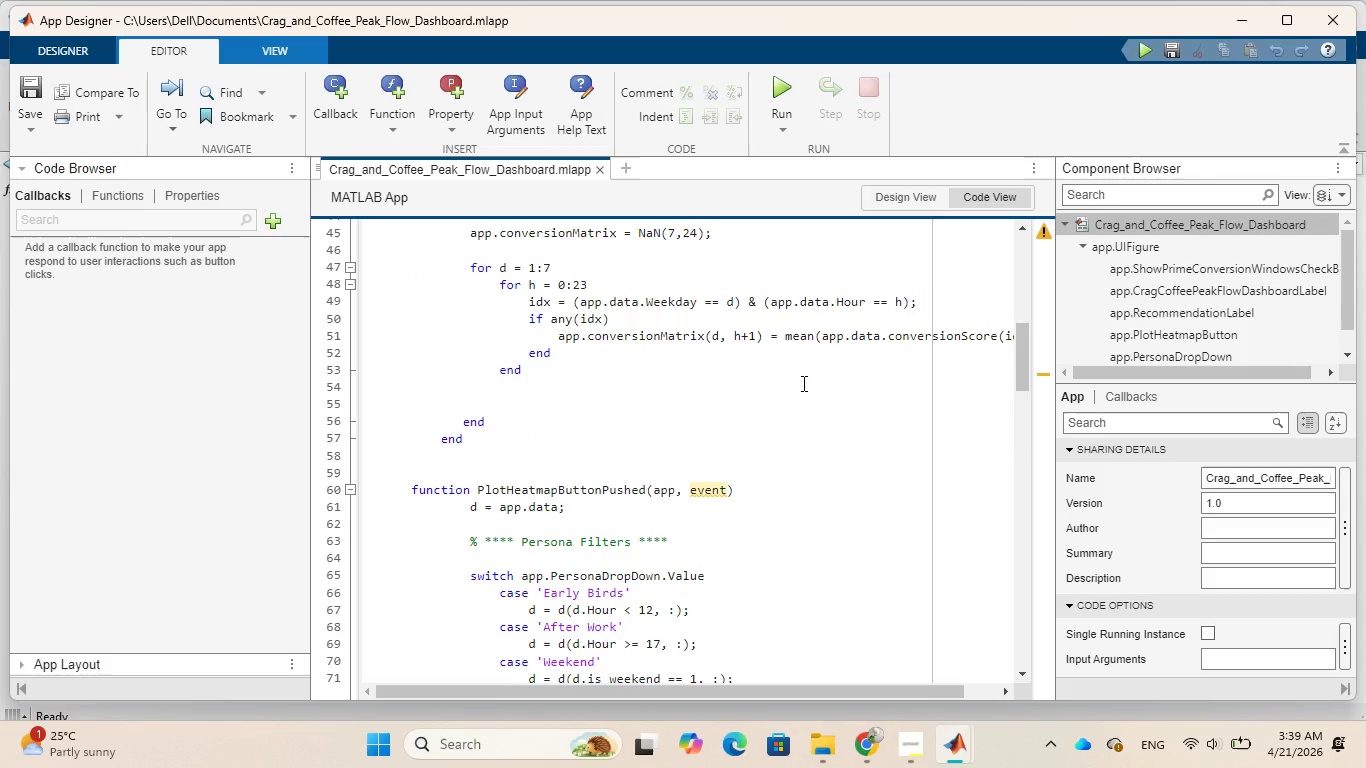 
scroll: coordinate [802, 383], scroll_direction: up, amount: 6.0
 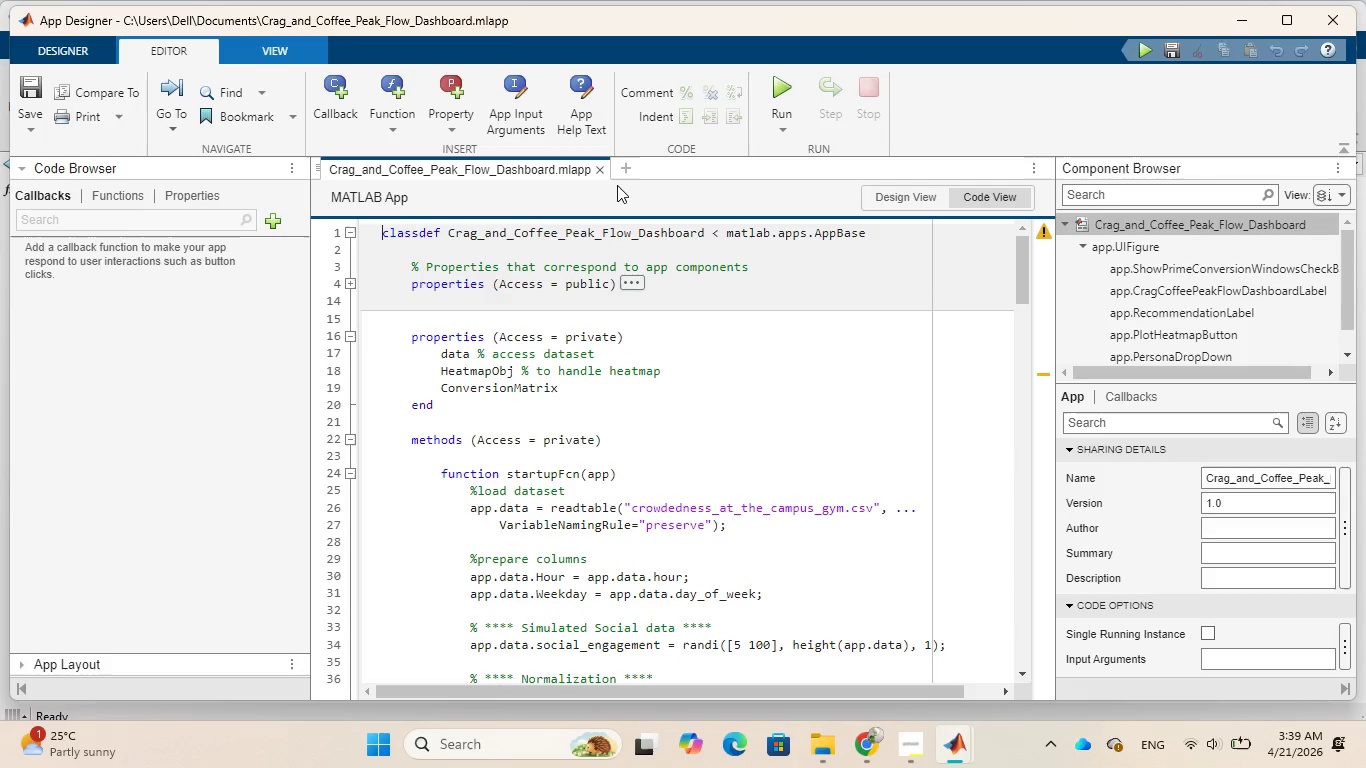 
left_click([604, 173])
 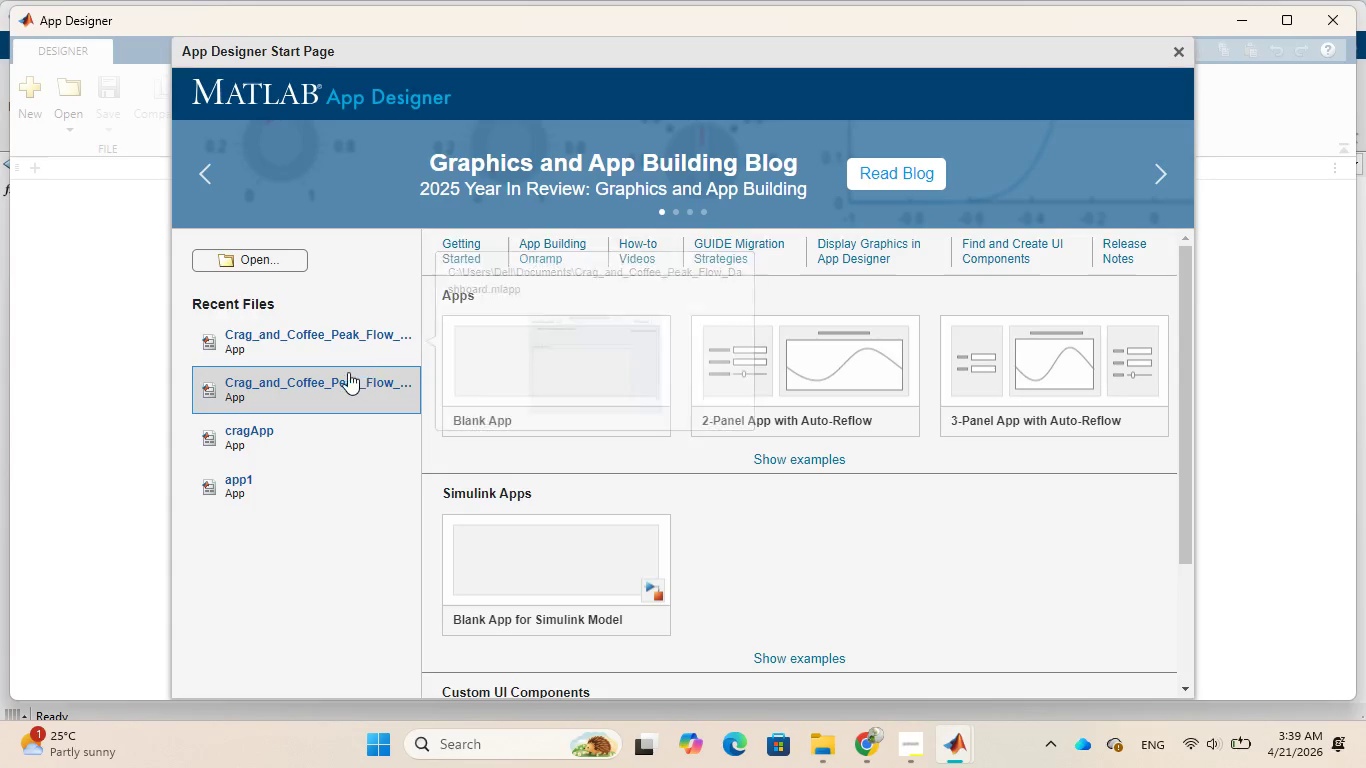 
left_click([334, 380])
 